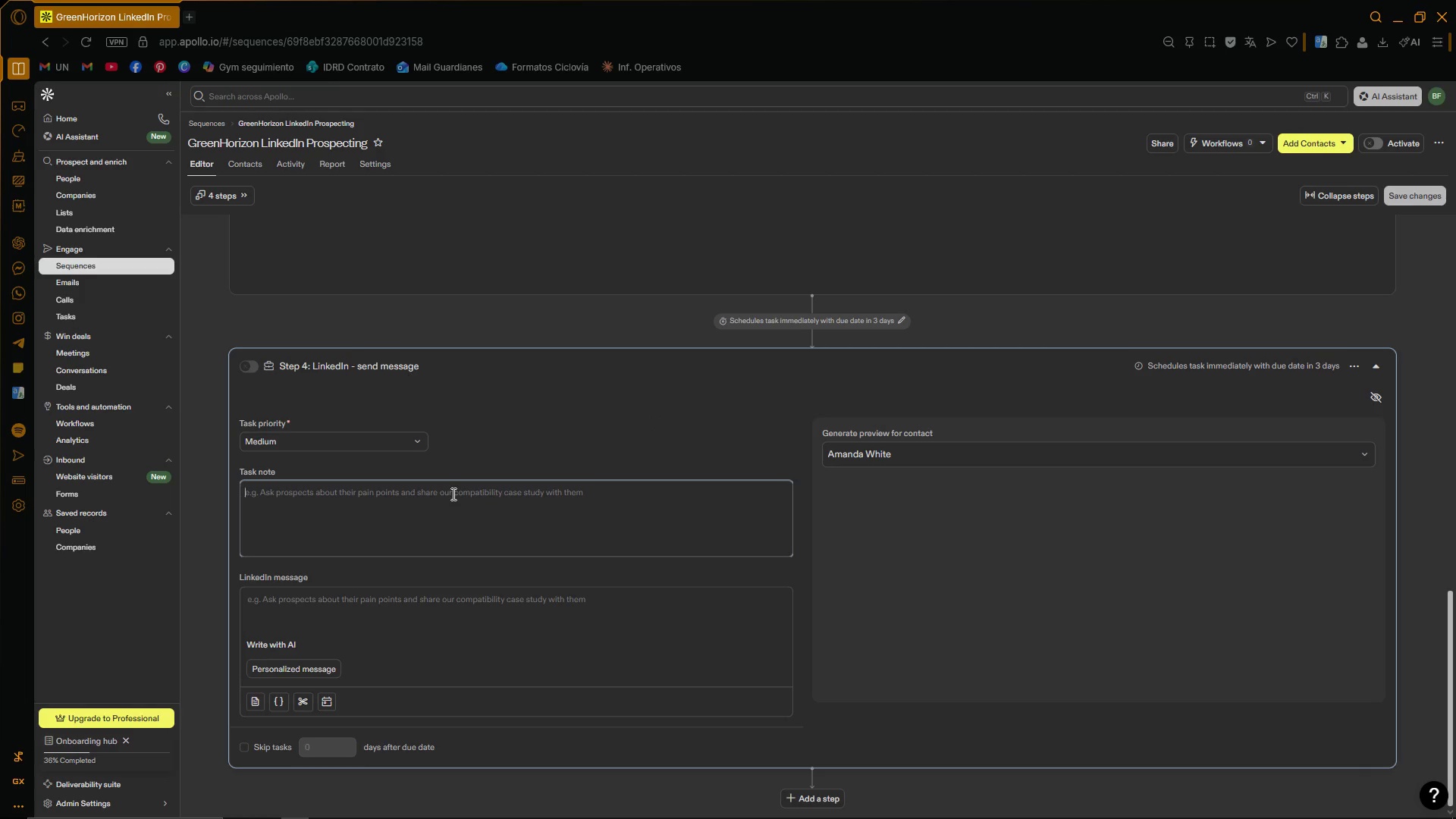 
type(Before sending the floo)
key(Backspace)
key(Backspace)
key(Backspace)
type(ollow-ip)
key(Backspace)
key(Backspace)
type(up messagem, )
key(Backspace)
key(Backspace)
key(Backspace)
type(, review whether the prospect accepted the connection request or engaged with previous LinkedIn activity.`)
key(Backspace)
 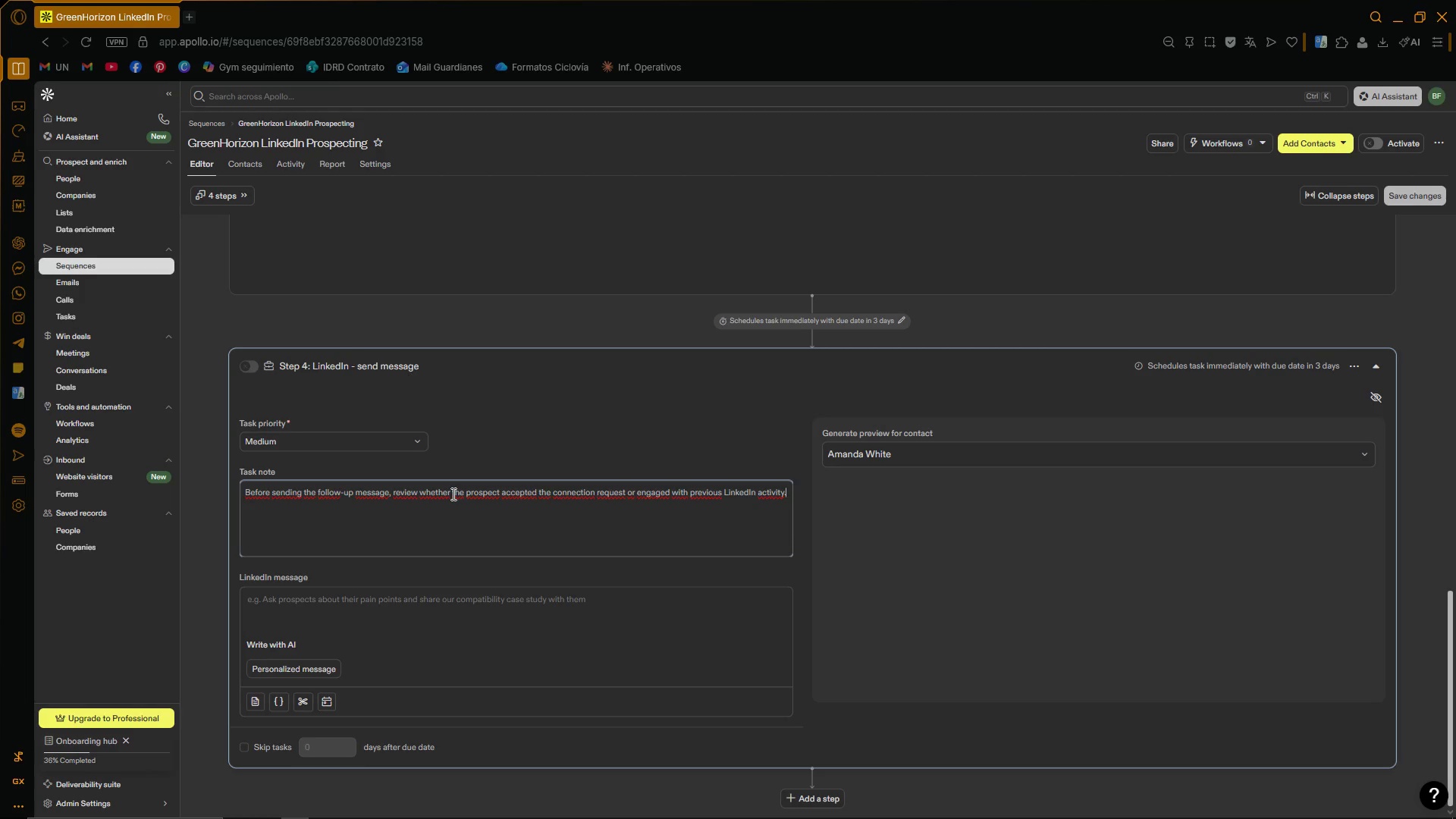 
type( Personalice )
key(Backspace)
key(Backspace)
type(z)
key(Backspace)
key(Backspace)
type(ze lightly if relevant property )
 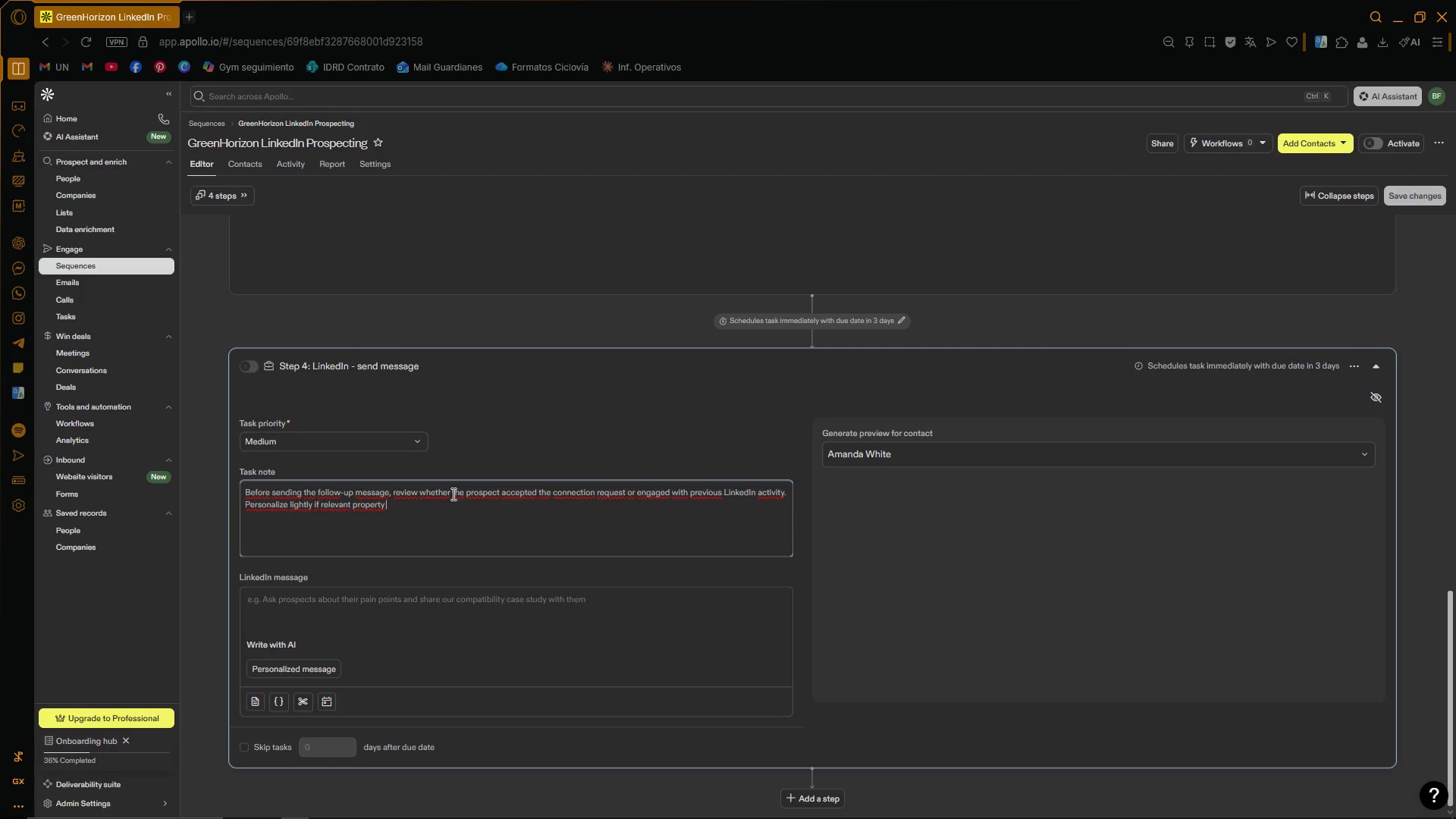 
type(managemene)
key(Backspace)
type(t inici)
key(Backspace)
key(Backspace)
type(tiatives. )
key(Backspace)
key(Backspace)
type(, tenant experience goals, or exterior )
 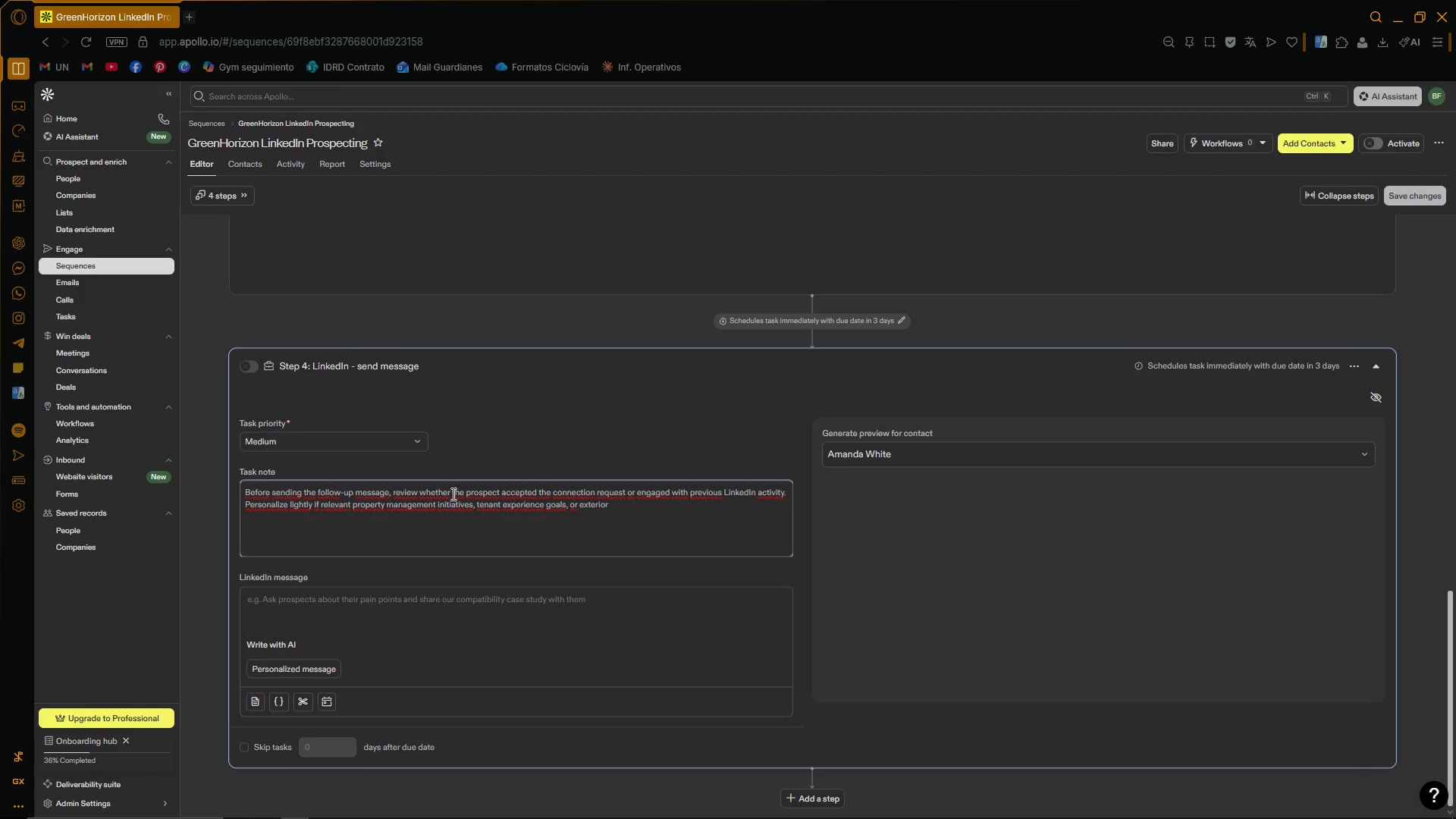 
type(maintenance challenges are visible on their profile or company page.)
 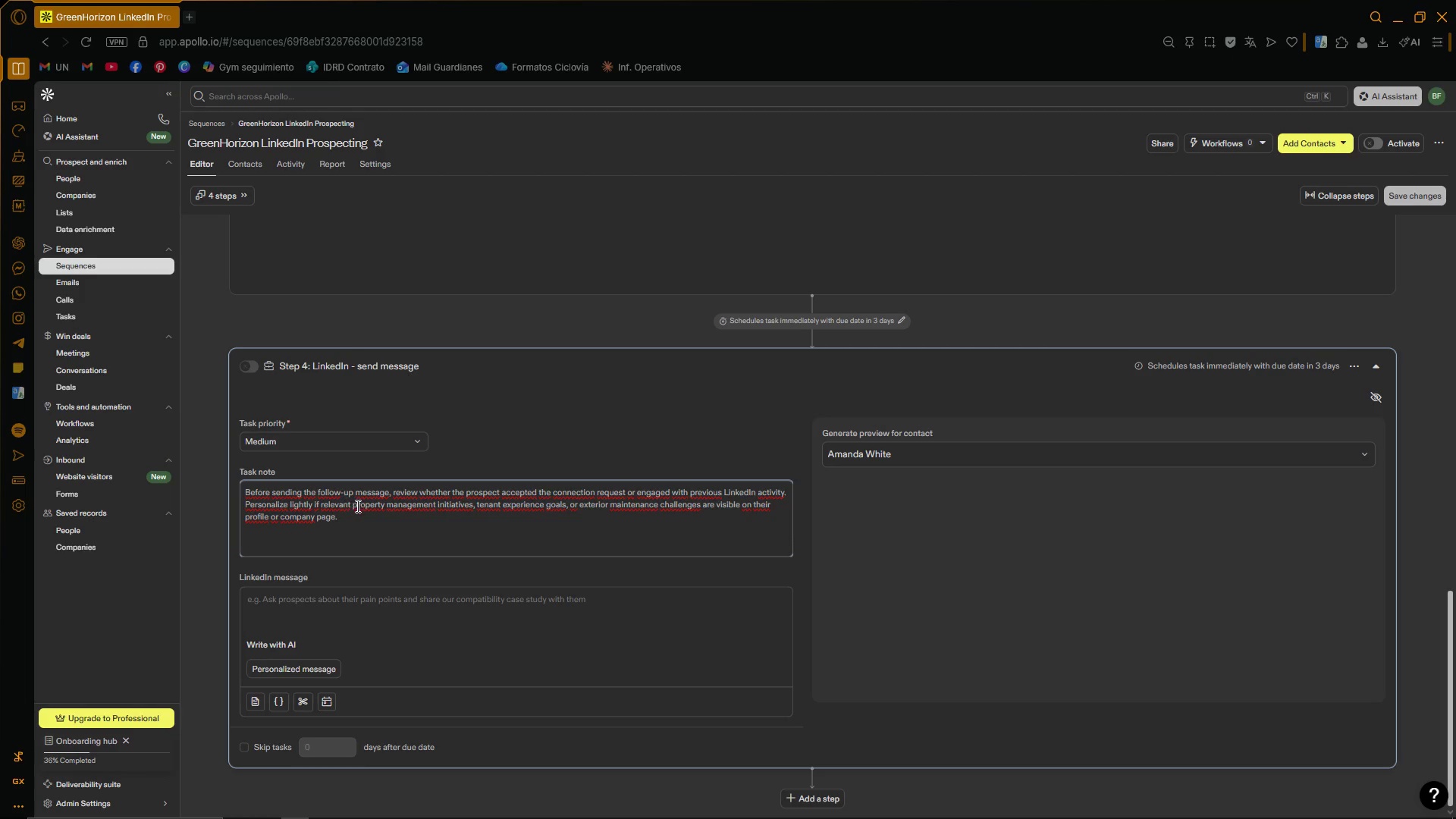 
wait(17.58)
 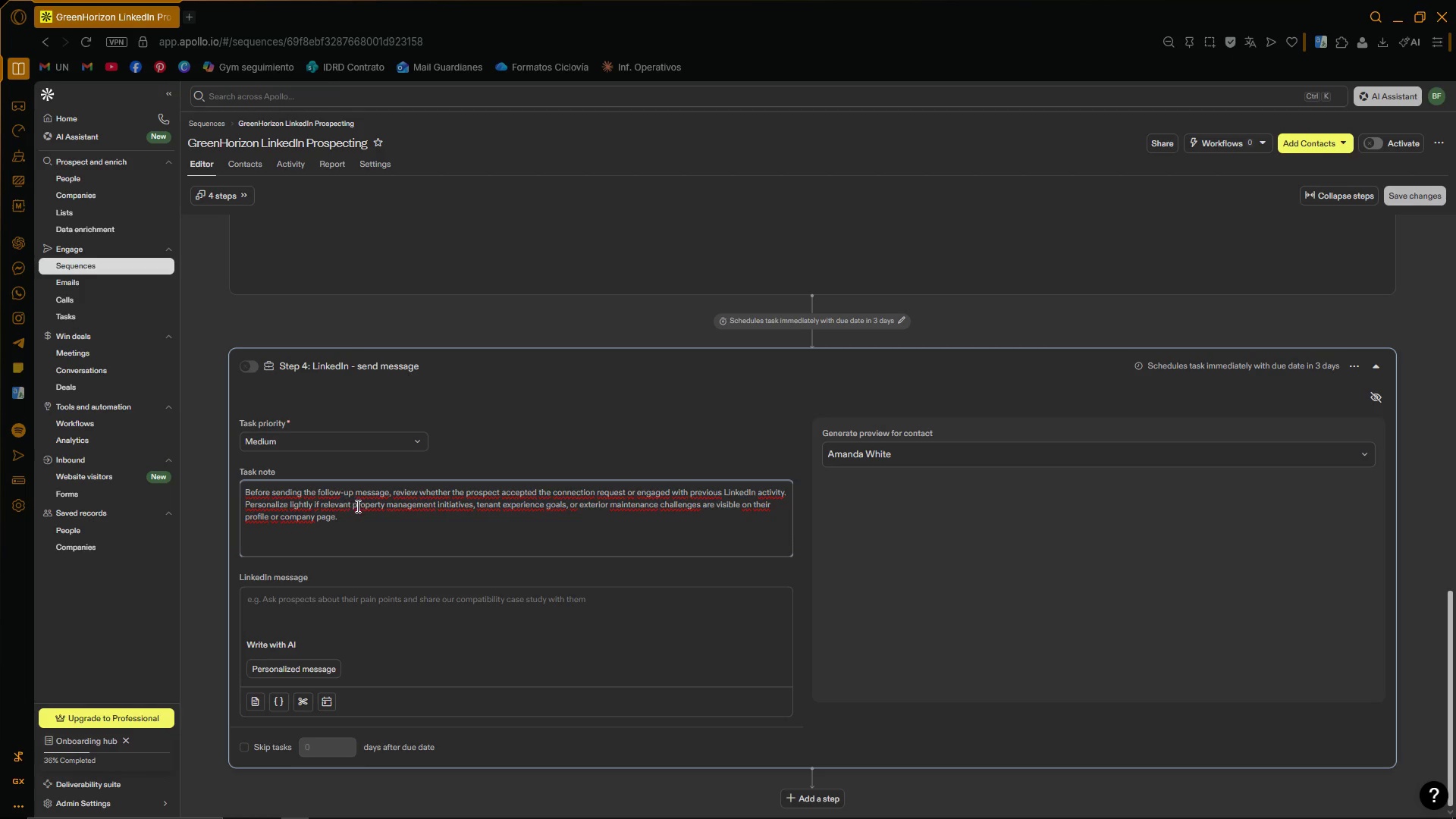 
left_click([419, 540])
 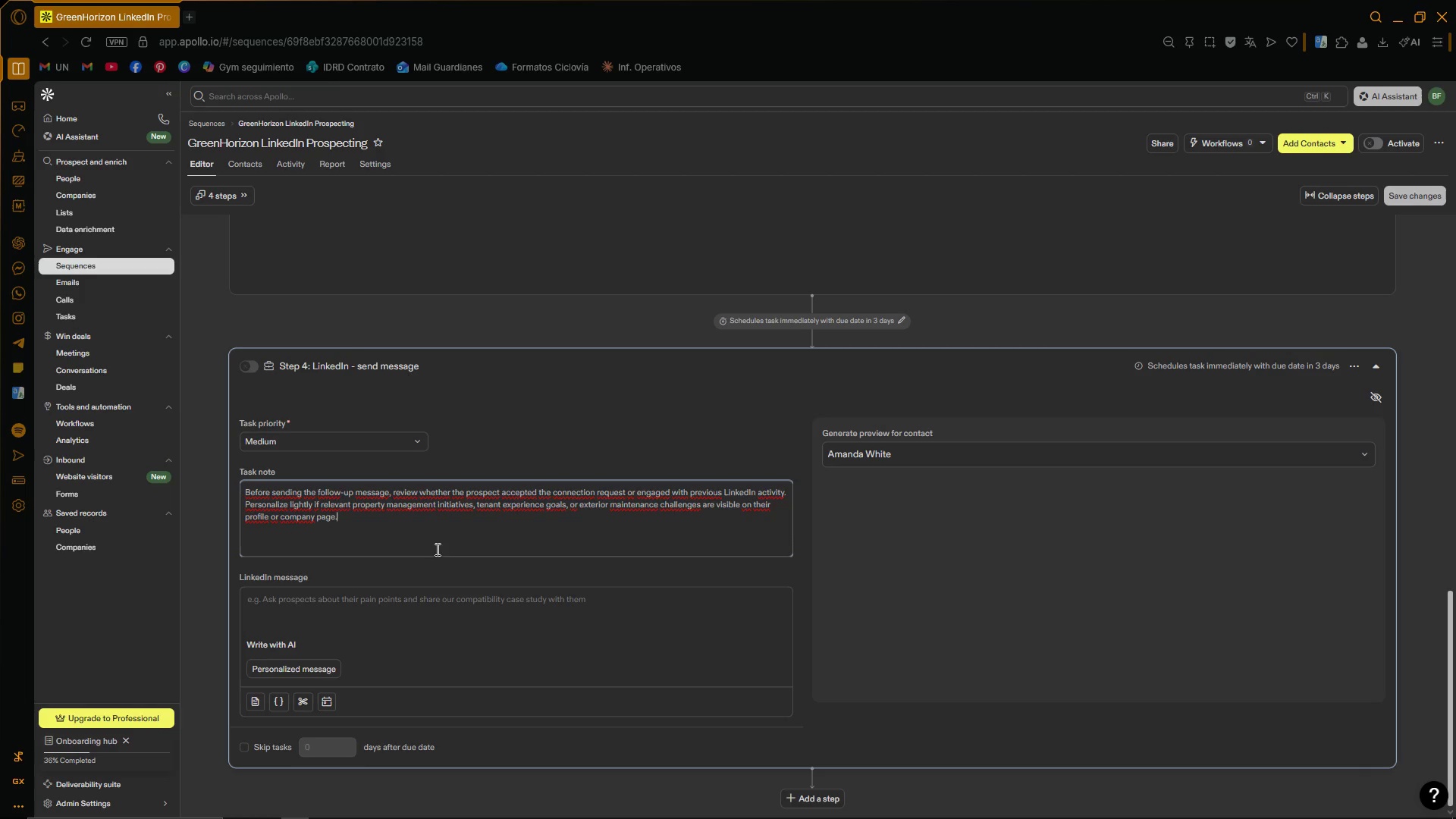 
left_click([403, 623])
 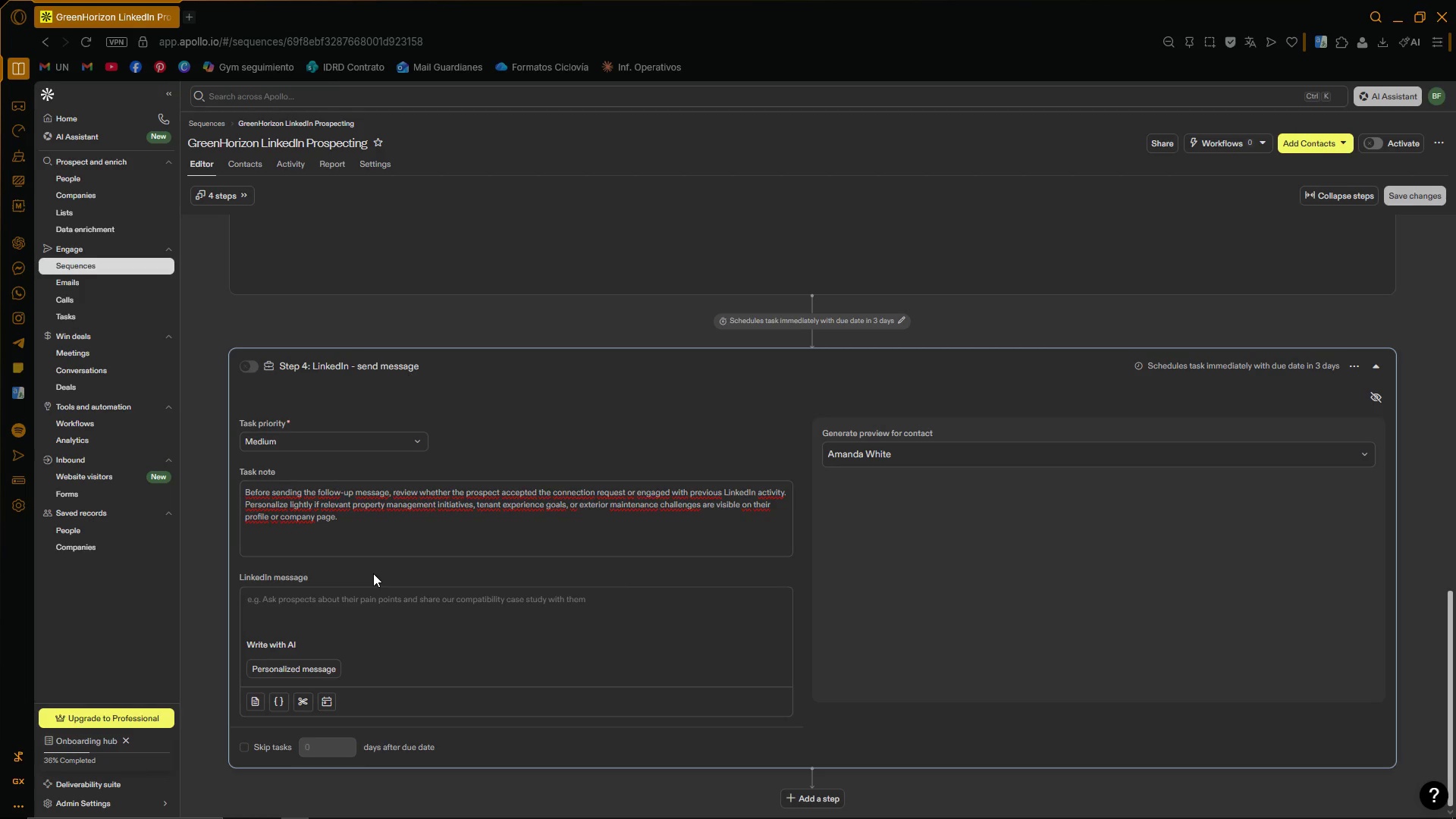 
scroll: coordinate [457, 539], scroll_direction: down, amount: 2.0
 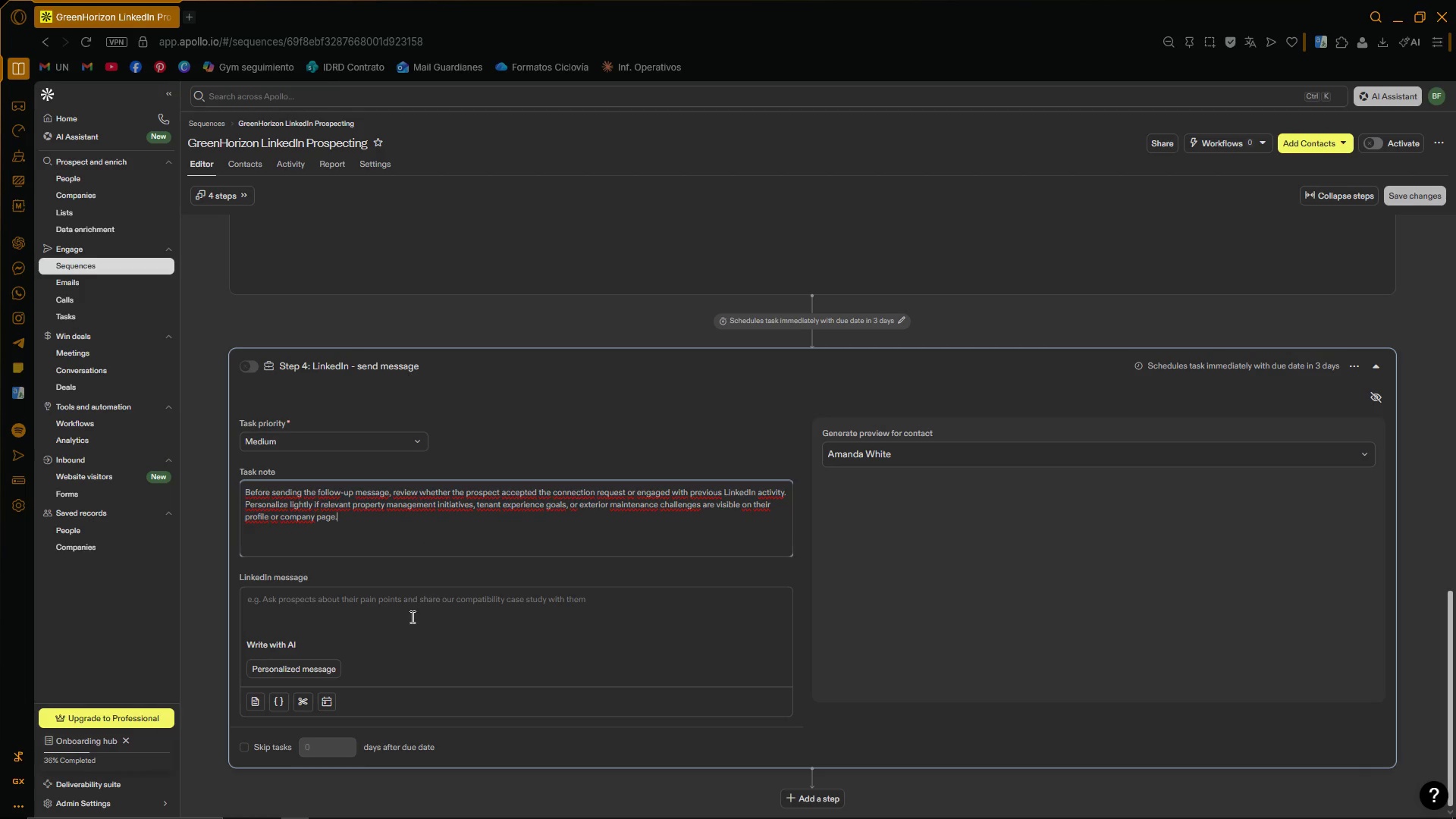 
wait(26.65)
 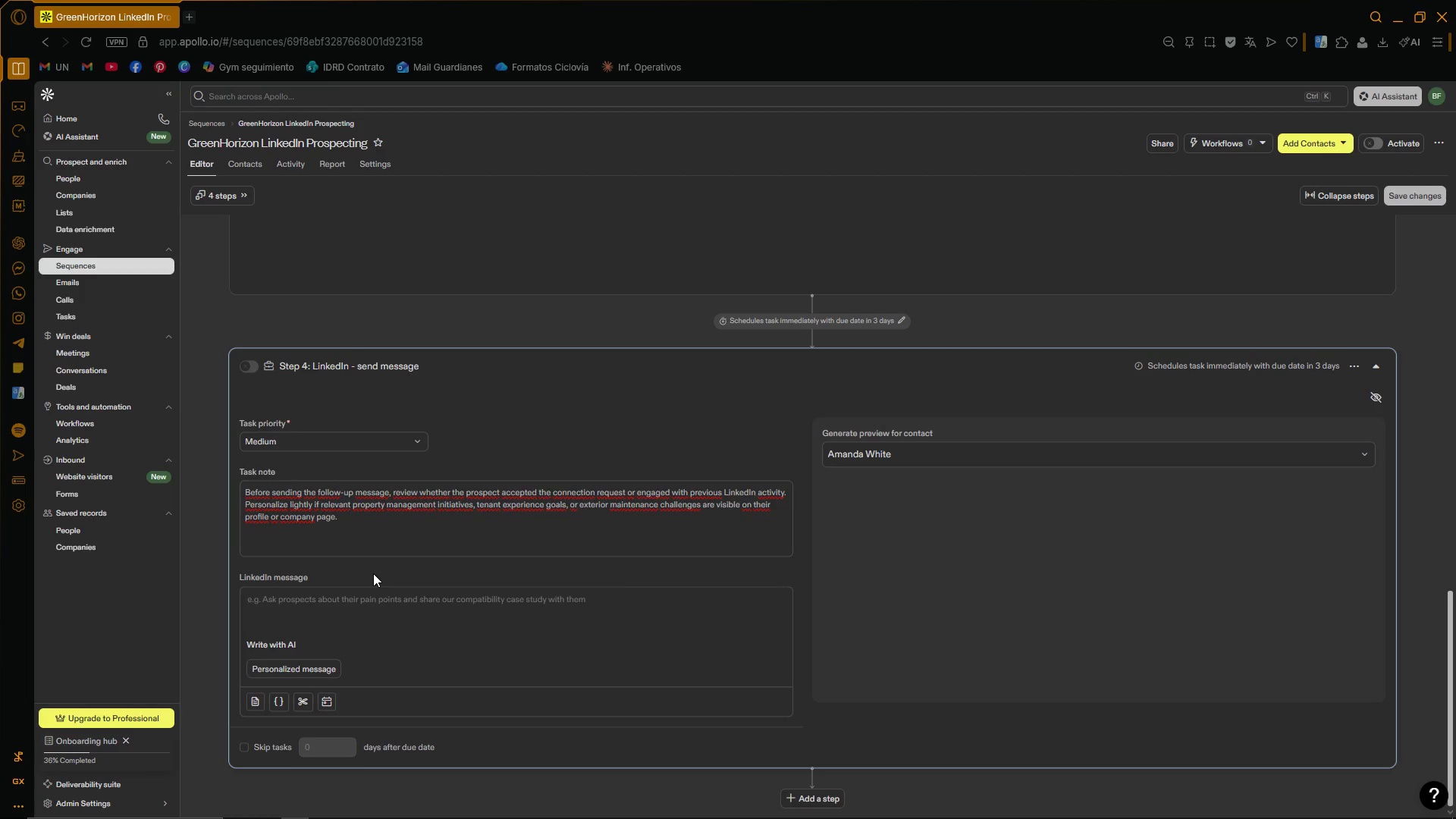 
double_click([974, 604])
 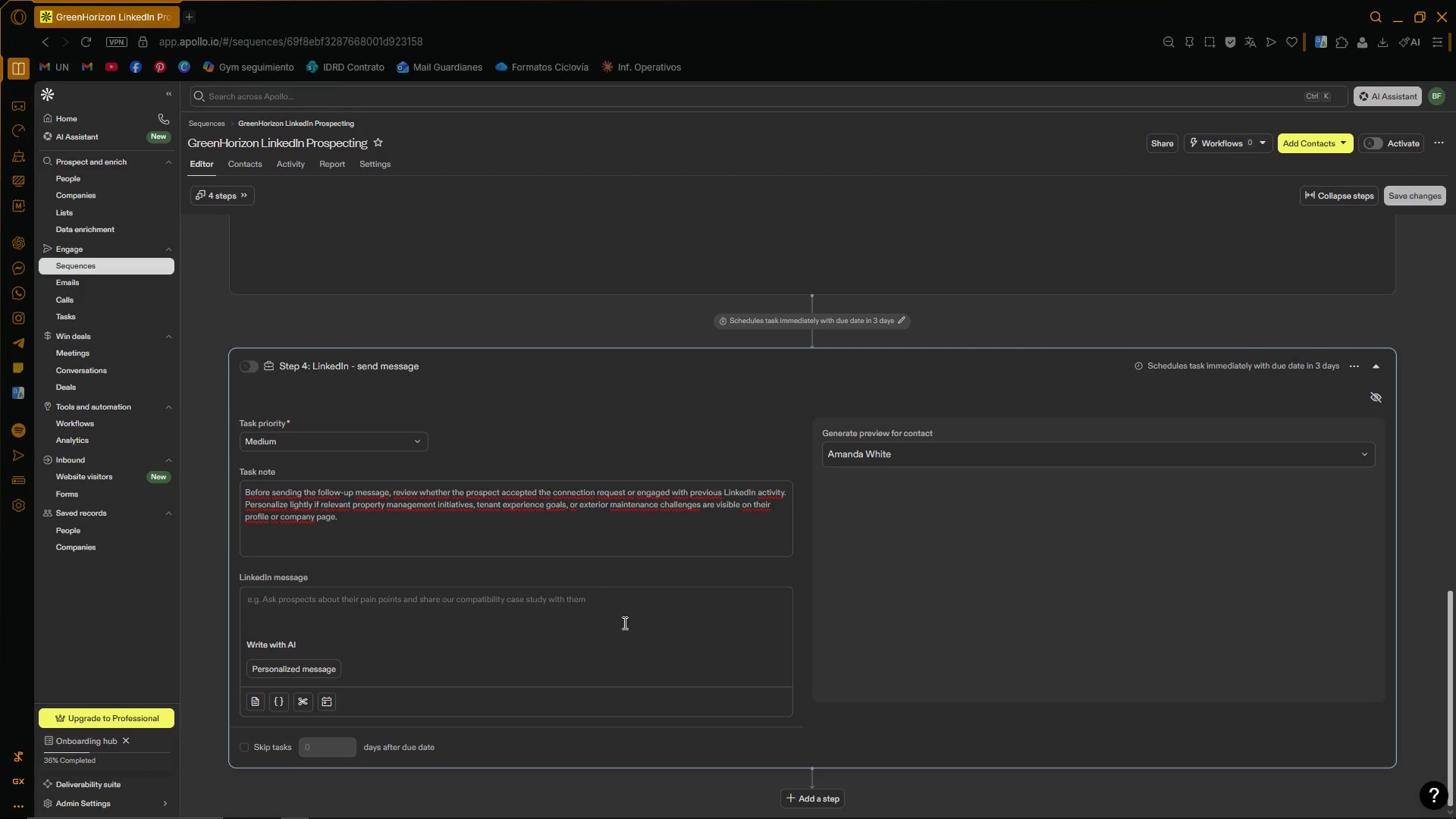 
left_click([597, 631])
 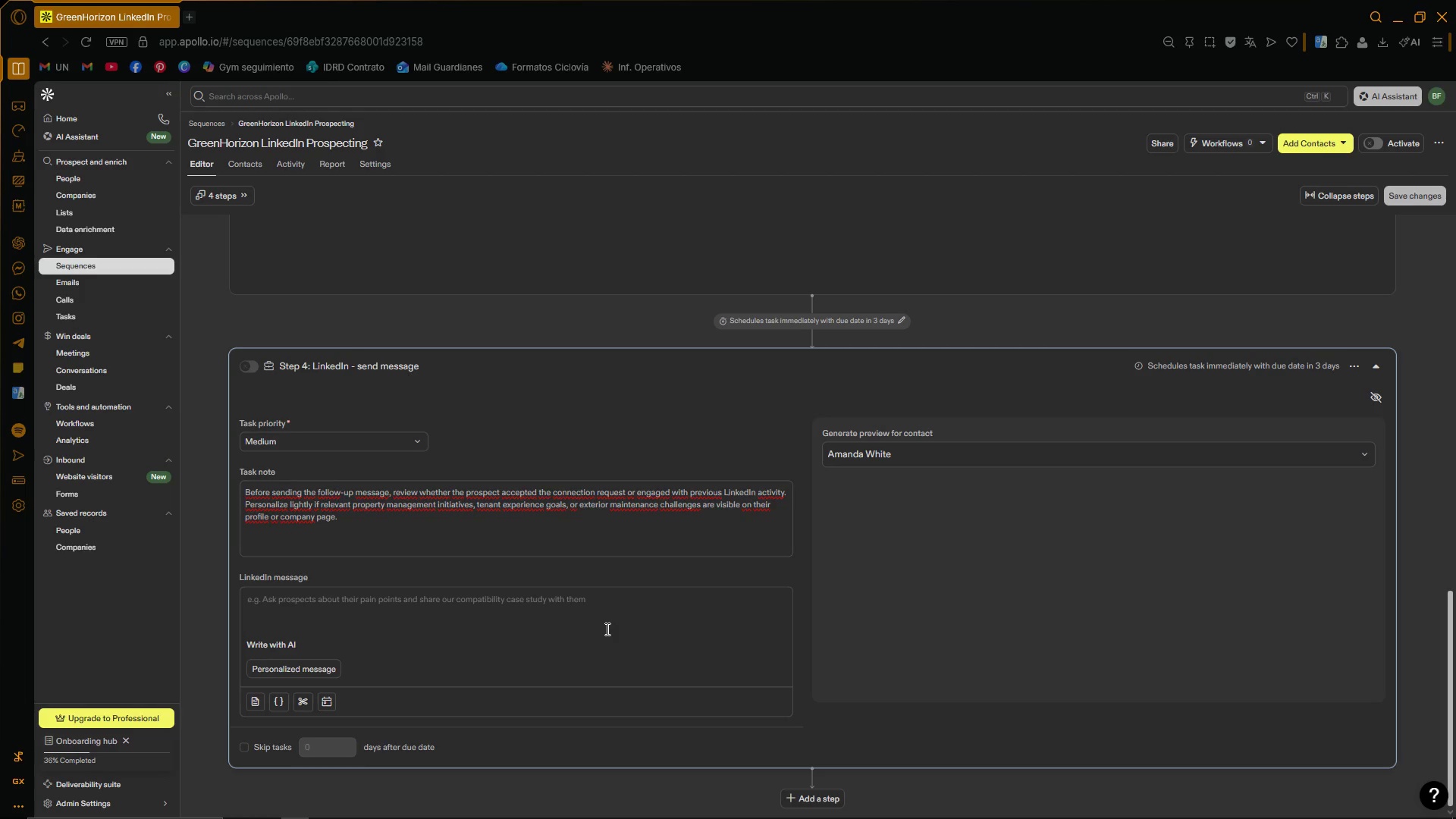 
wait(15.41)
 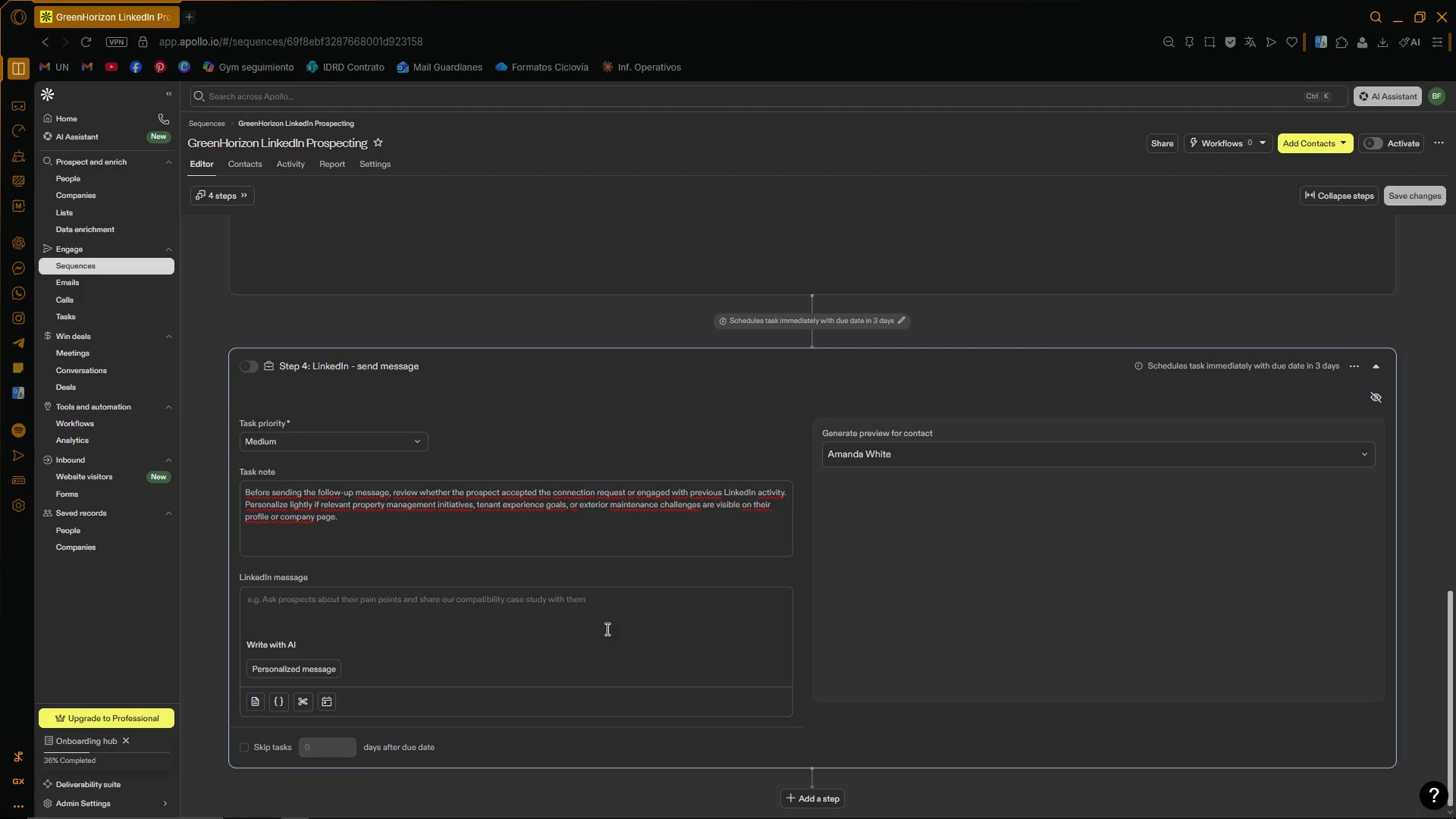 
left_click([1289, 364])
 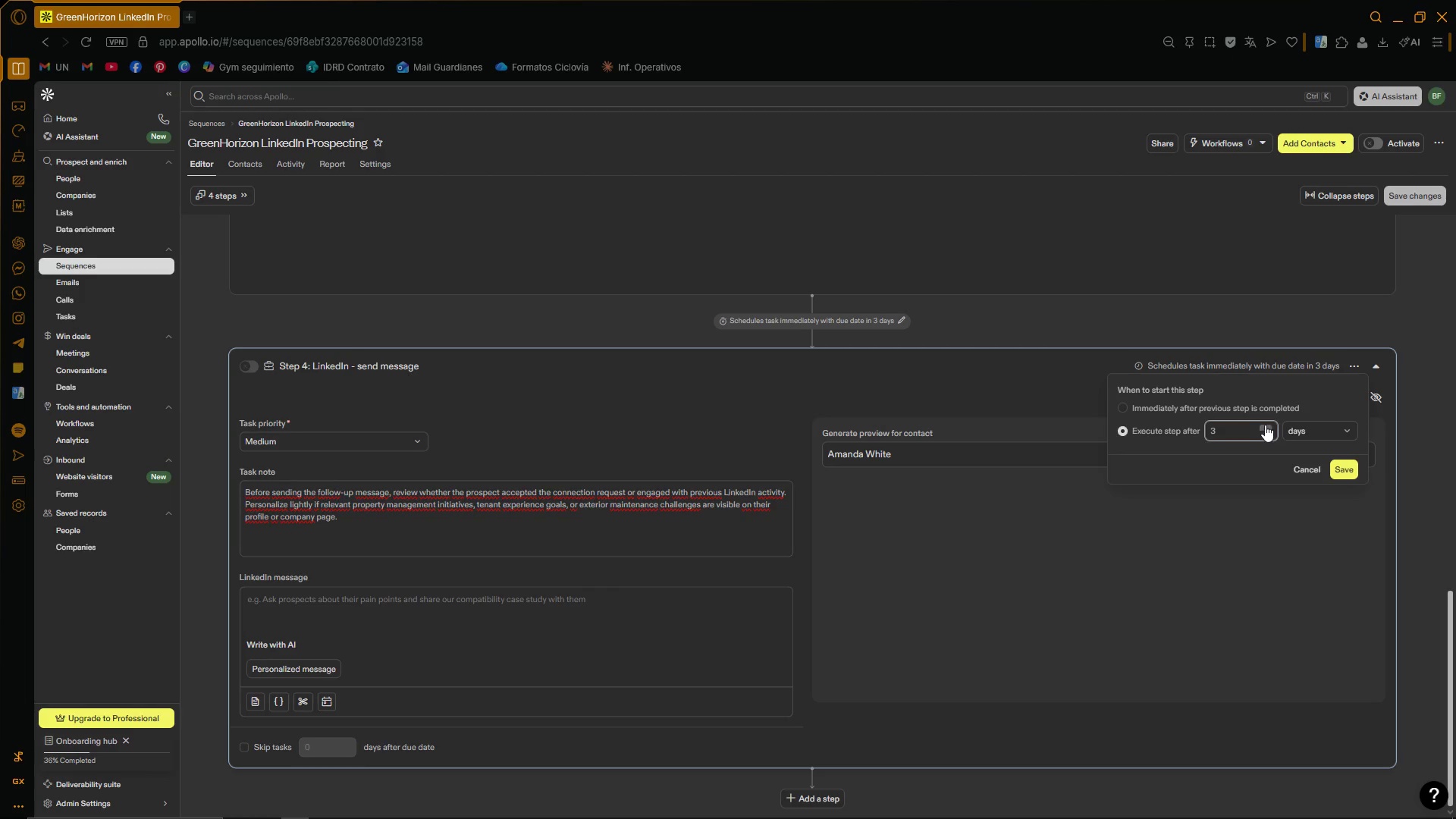 
double_click([1263, 425])
 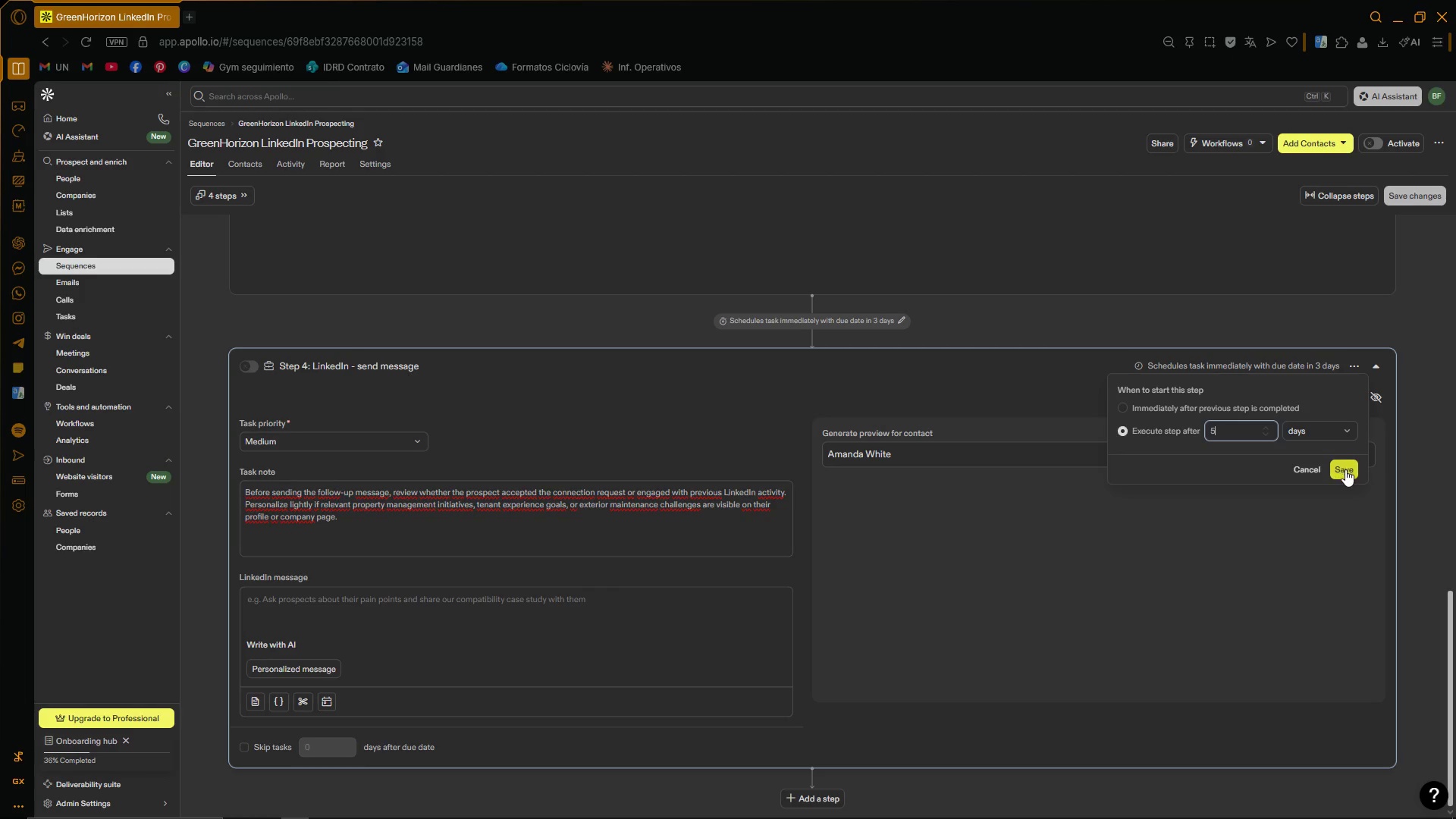 
left_click([1345, 469])
 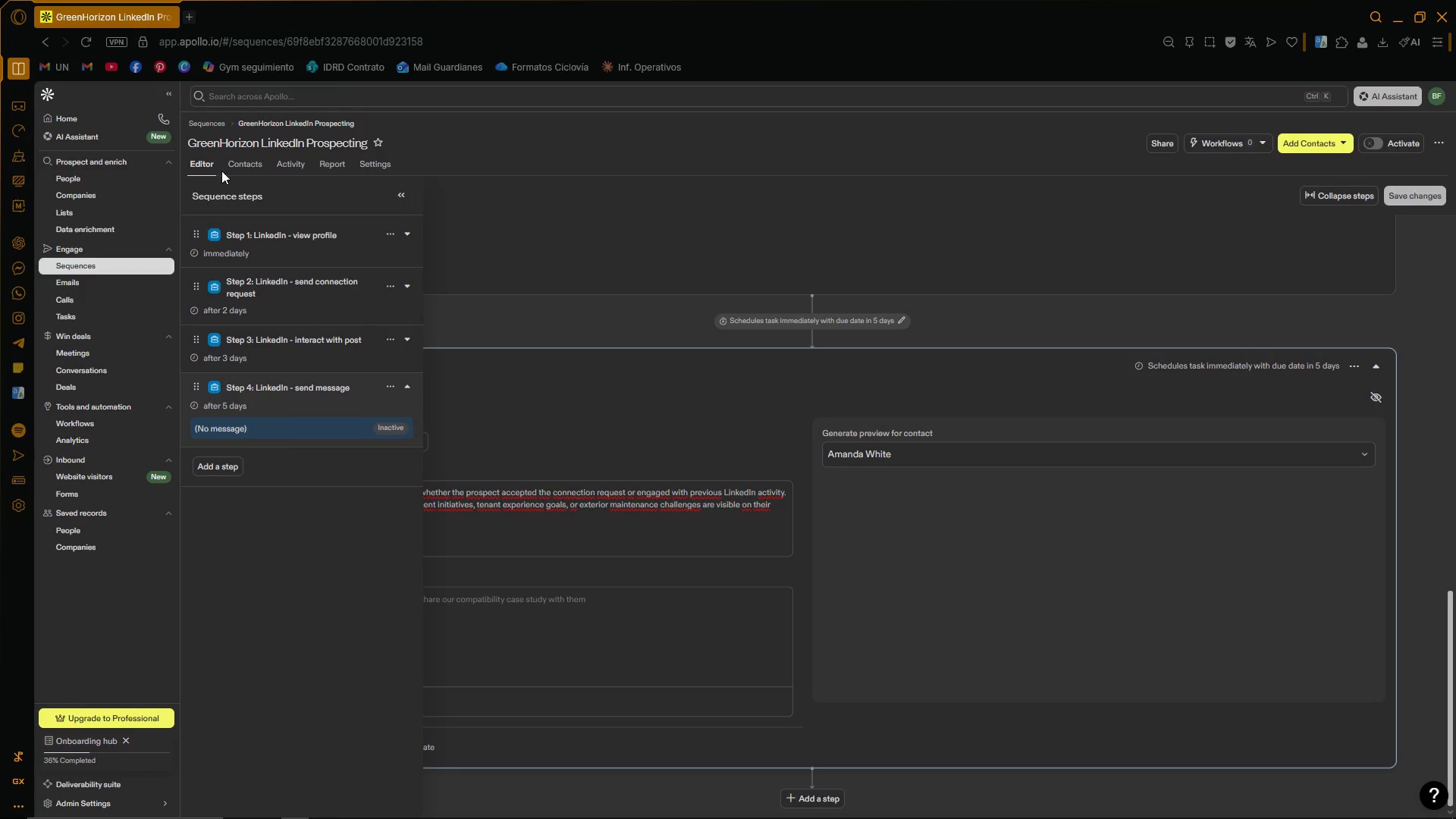 
wait(6.92)
 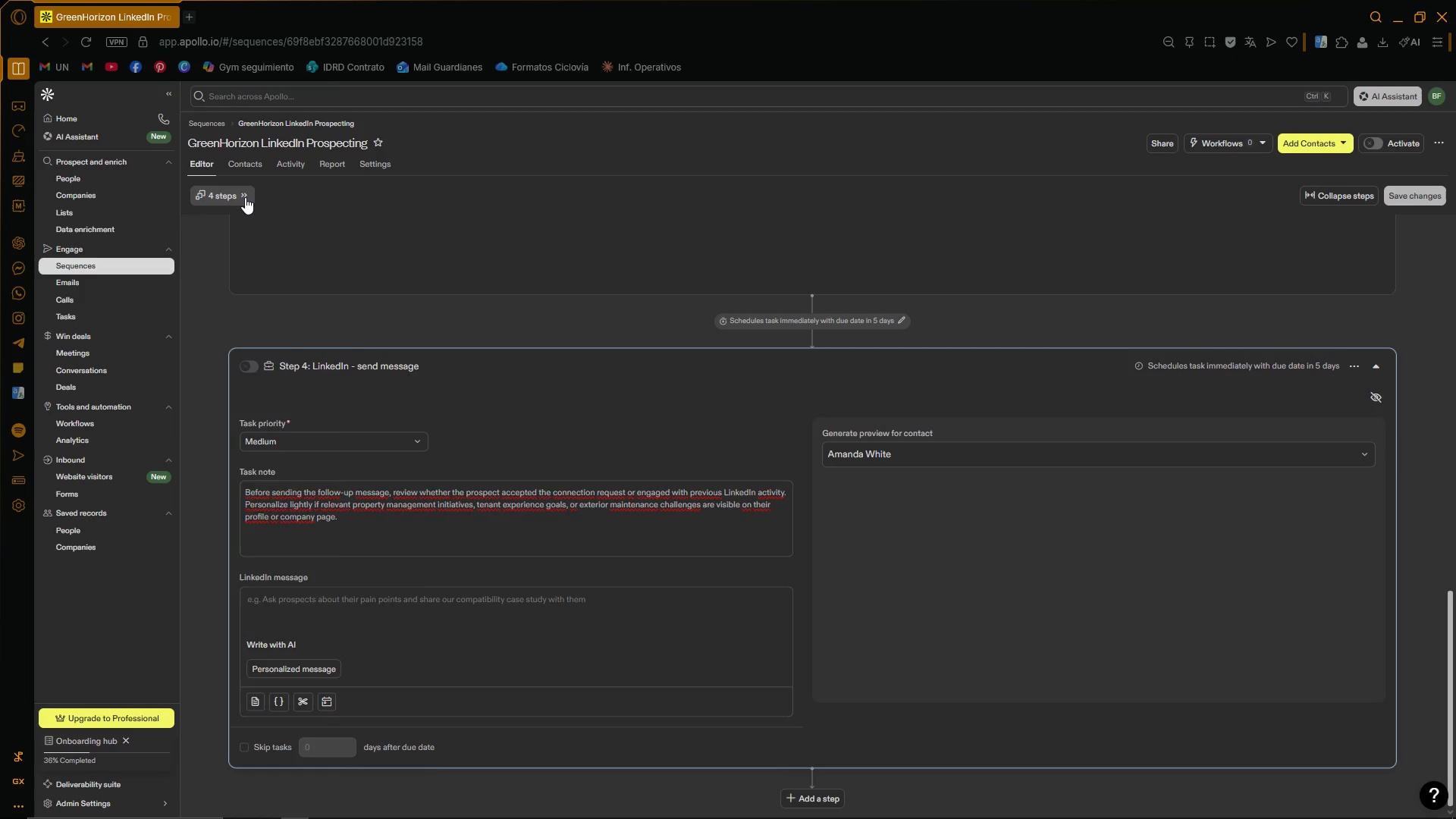 
left_click([399, 197])
 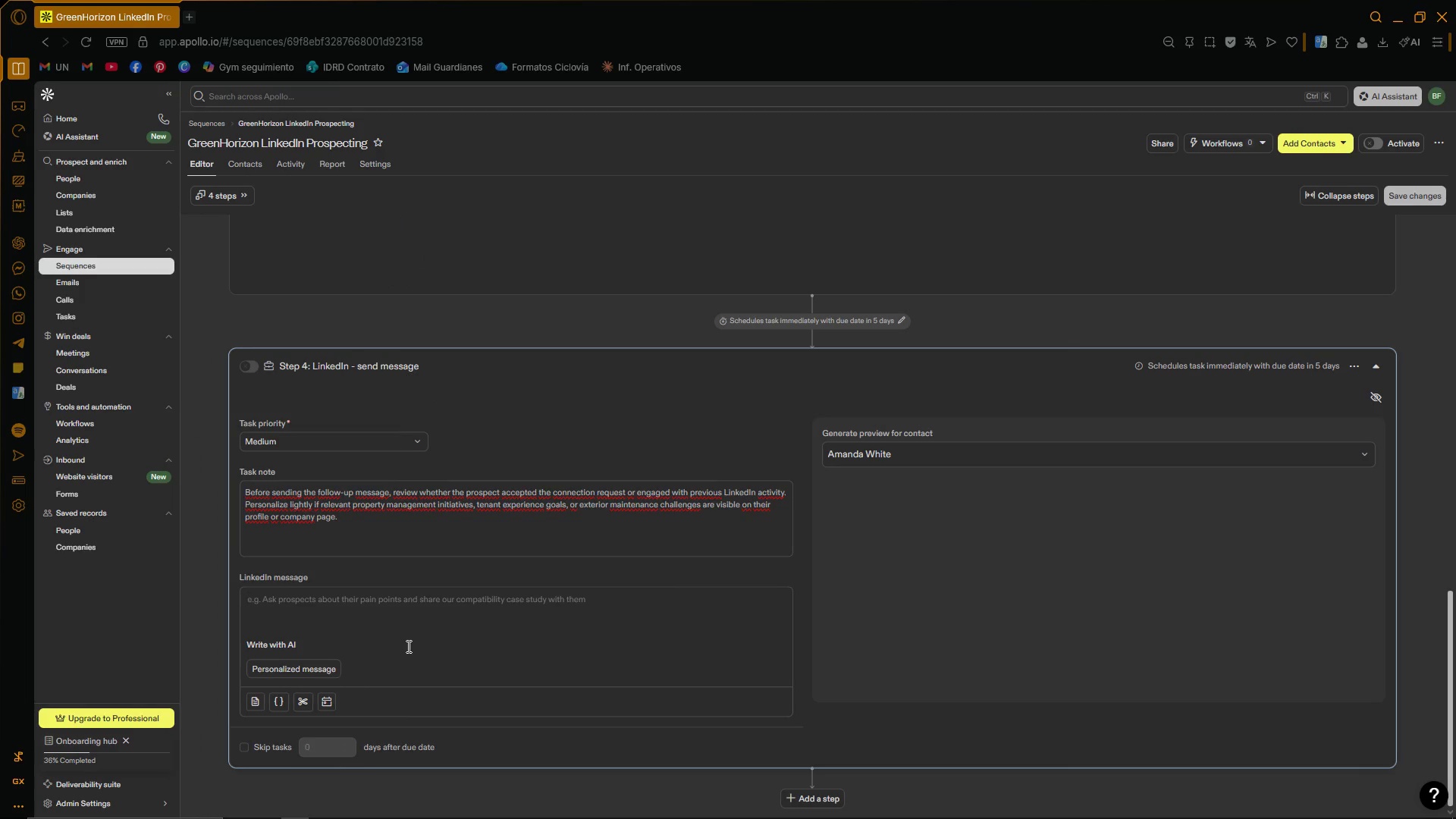 
type(Hi ''fir)
 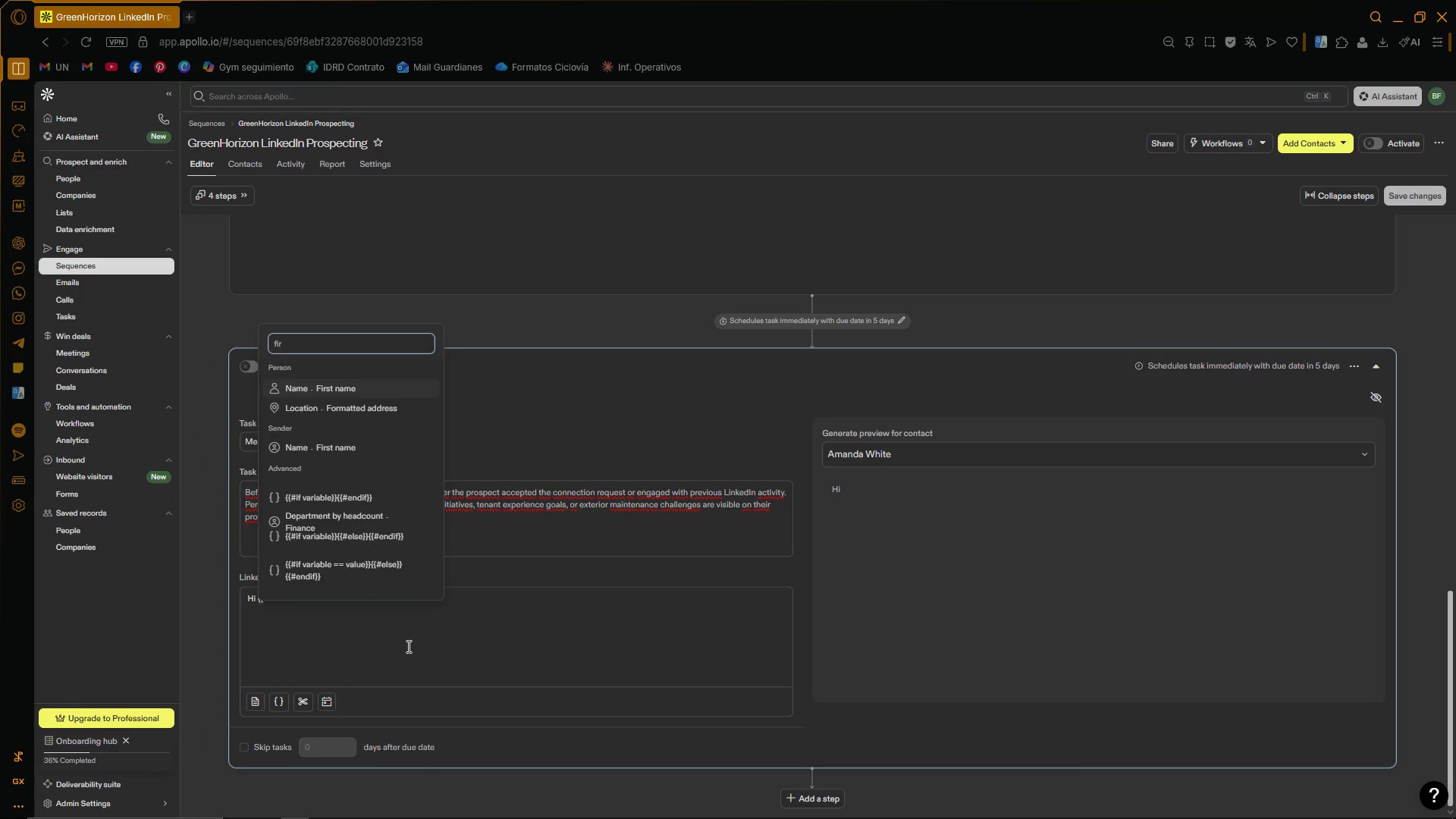 
key(Enter)
 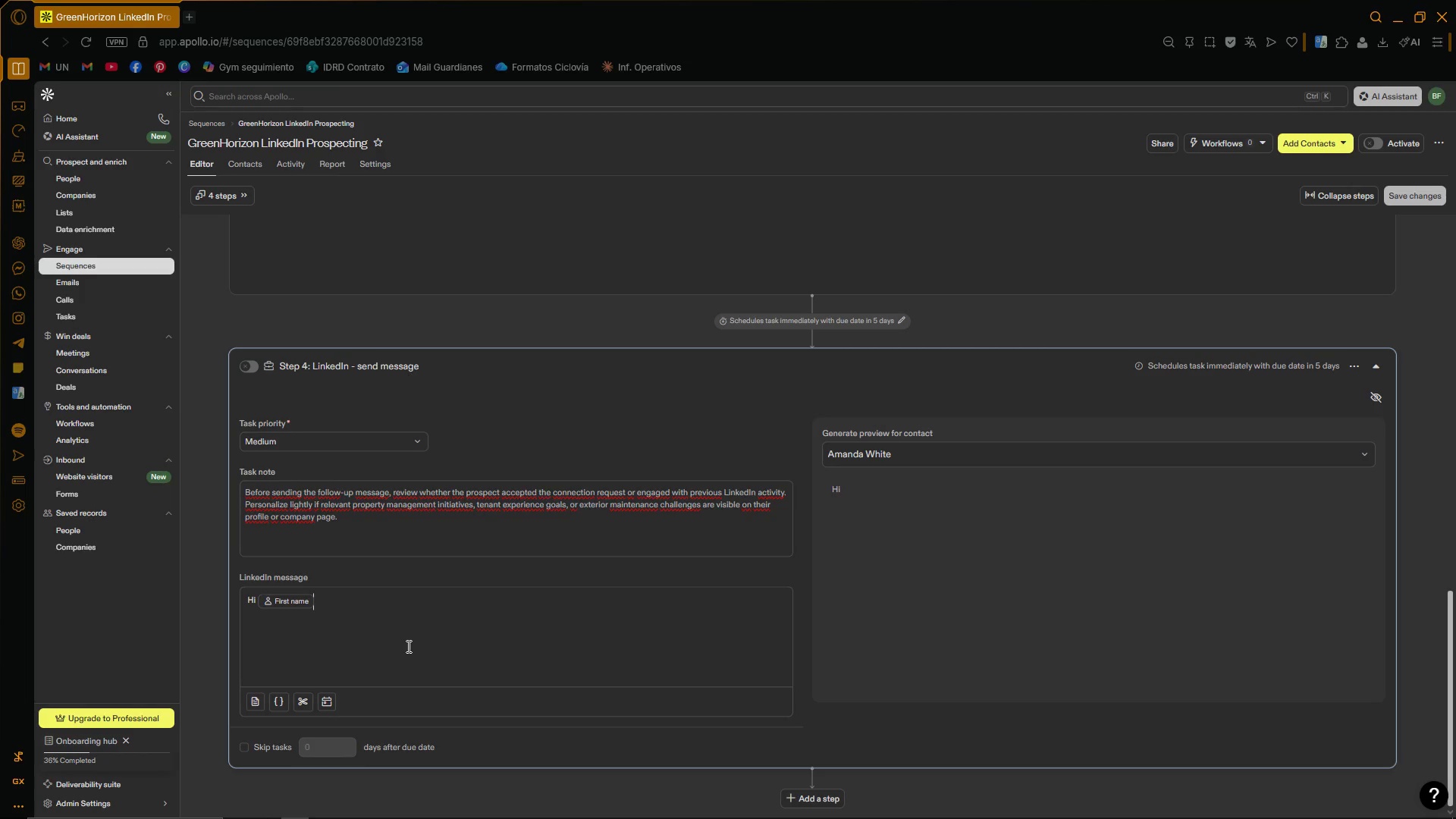 
key(Comma)
 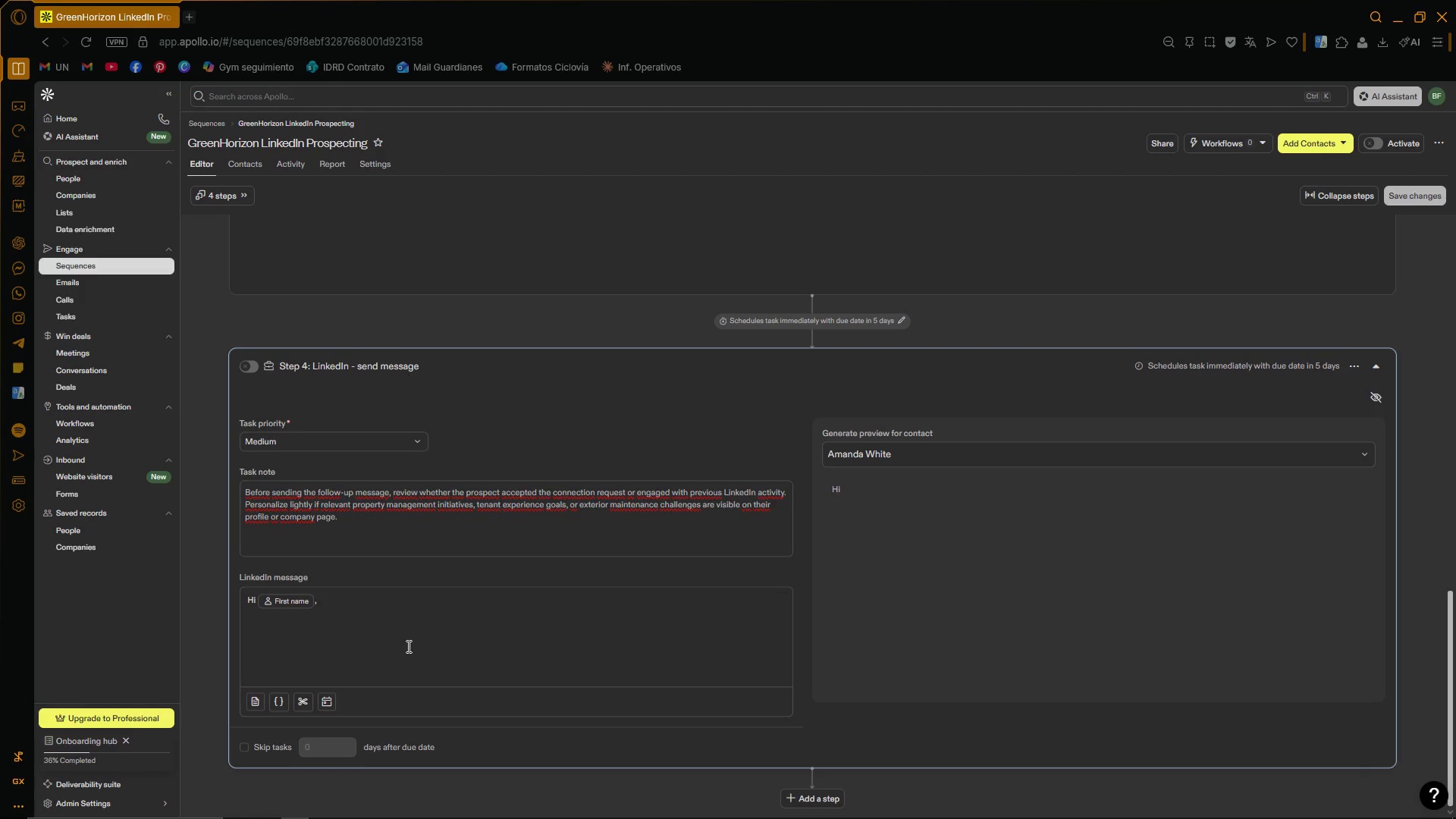 
key(Enter)
 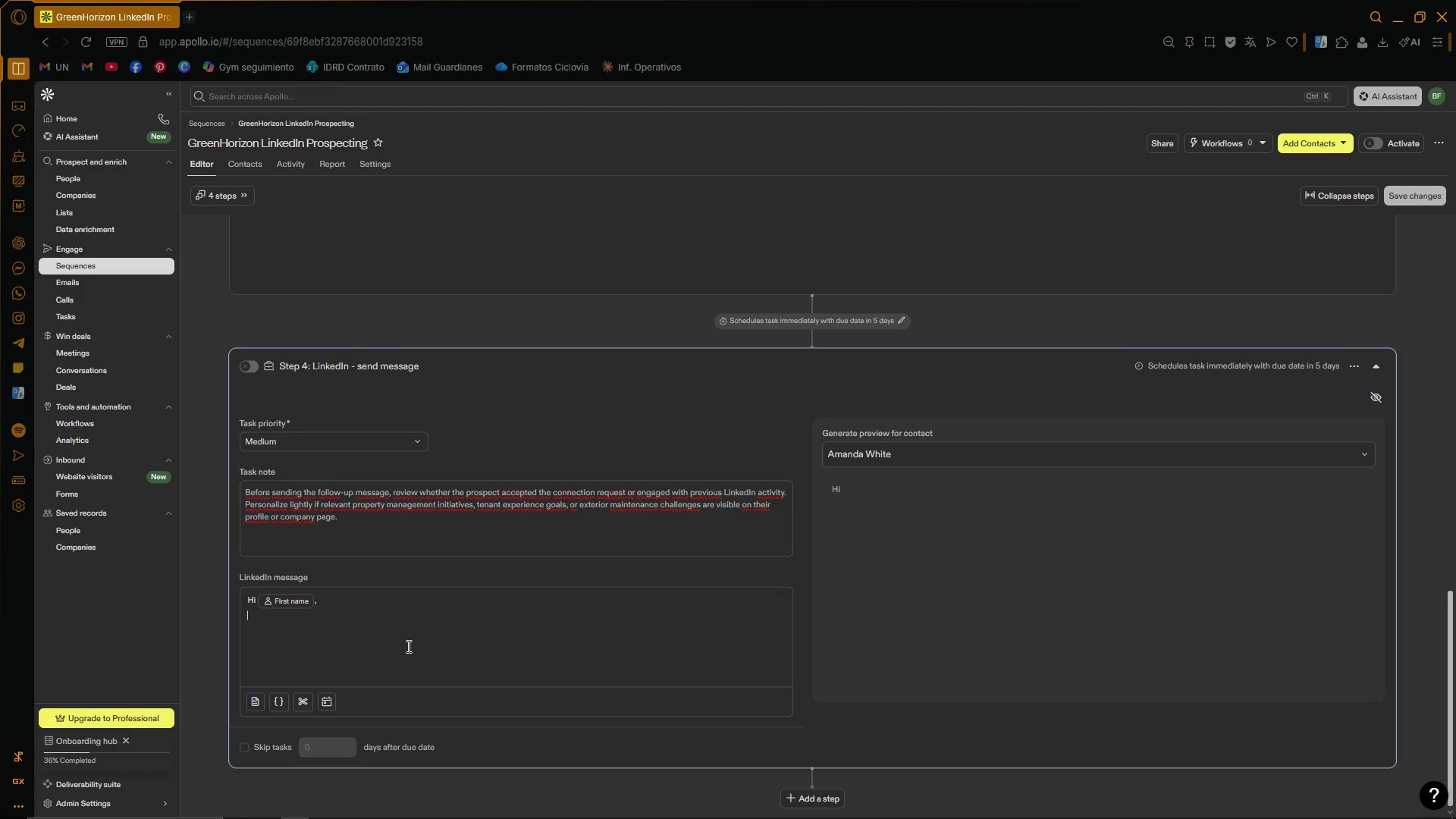 
key(Enter)
 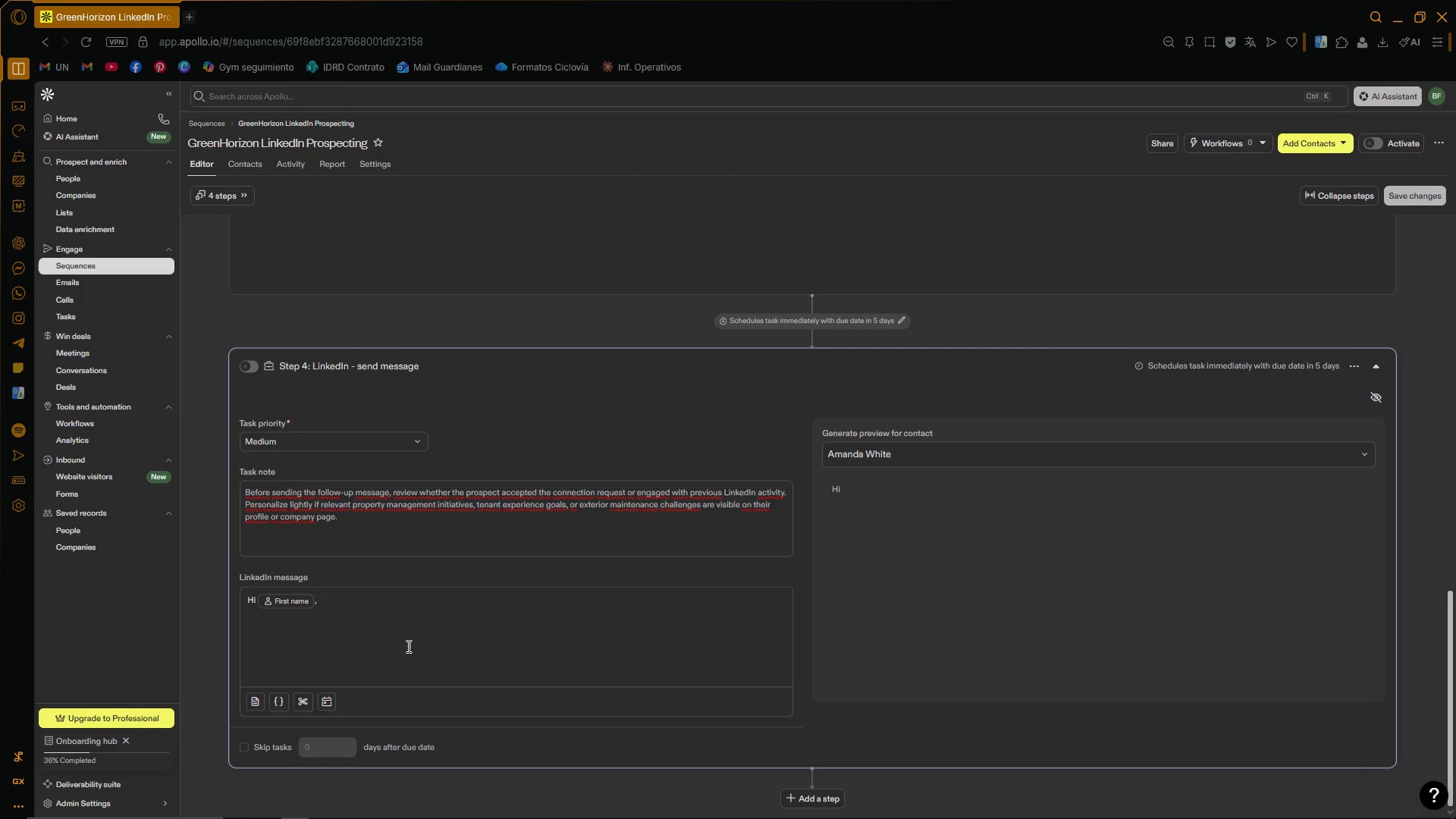 
type(I wanted to follow up because )
 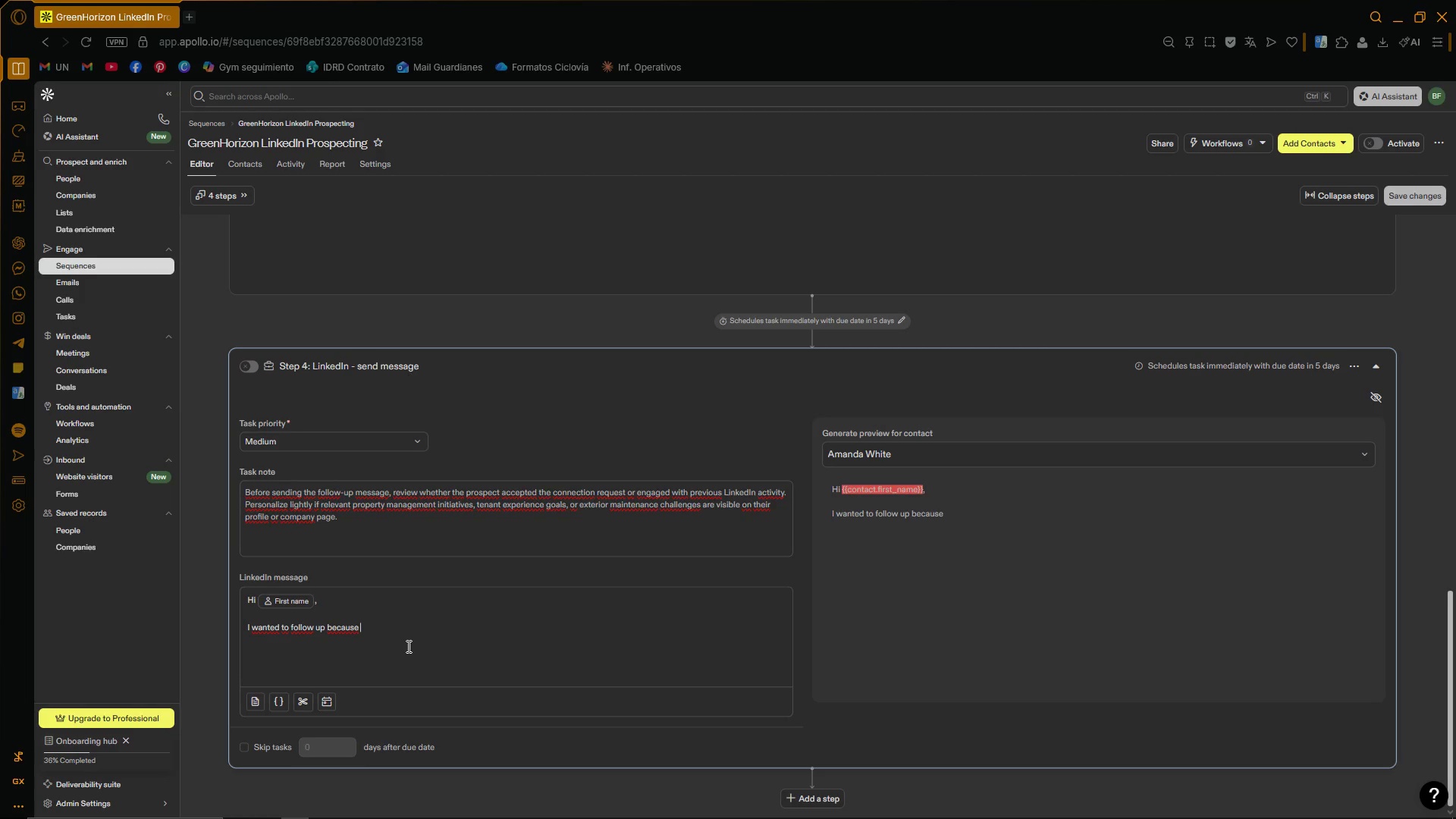 
type(many property management teams )
 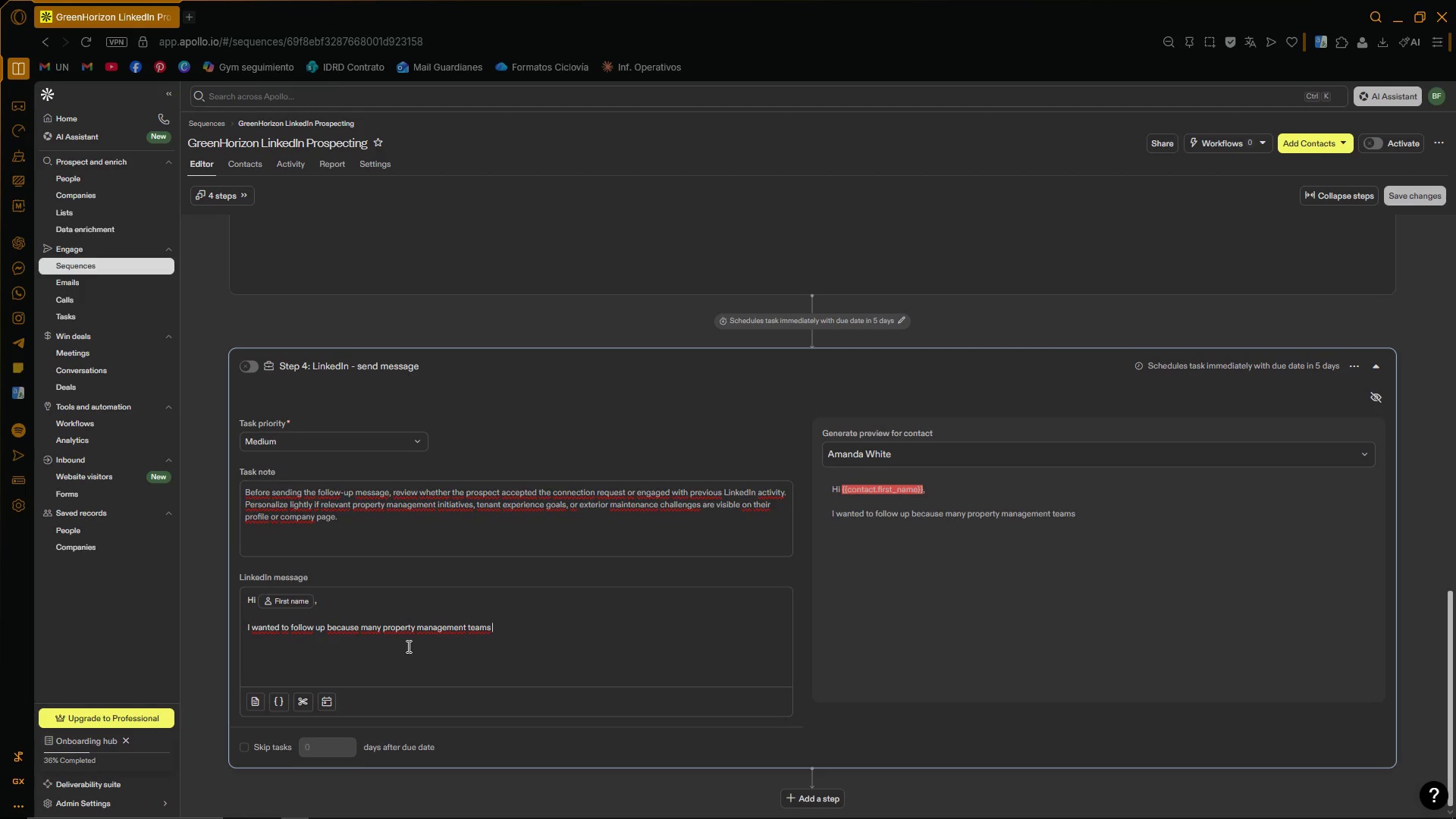 
wait(10.53)
 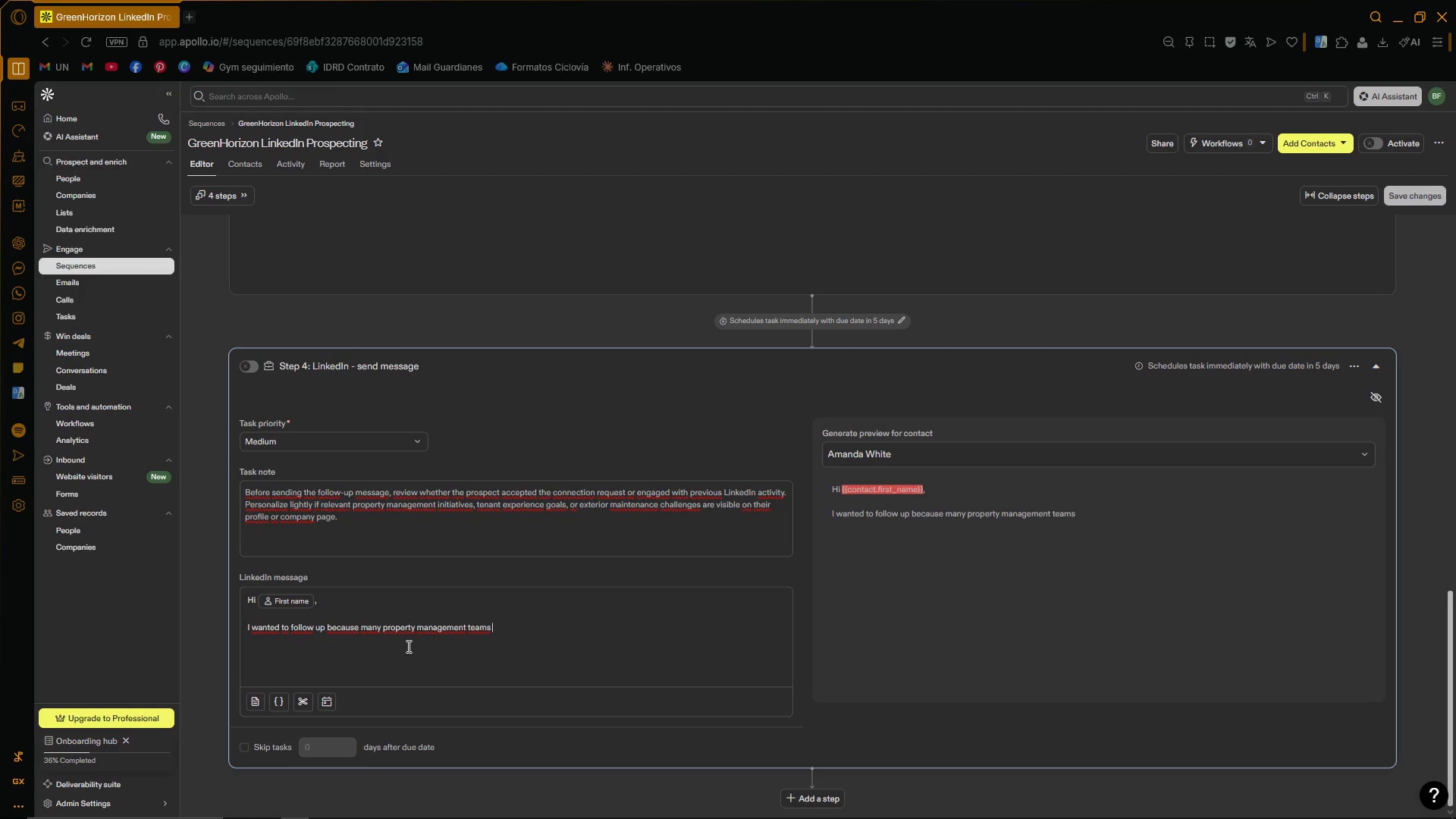 
left_click([861, 446])
 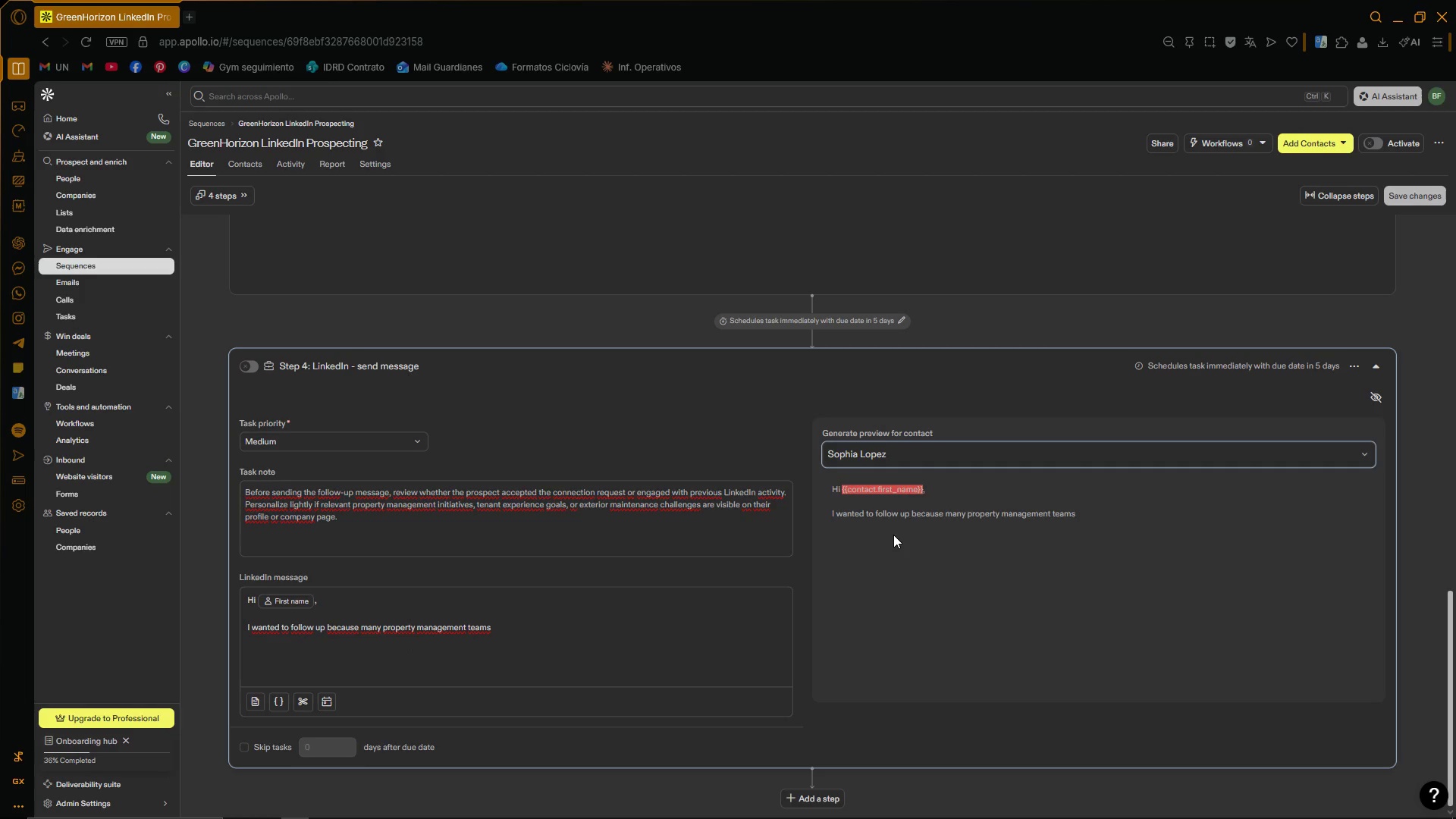 
left_click([899, 491])
 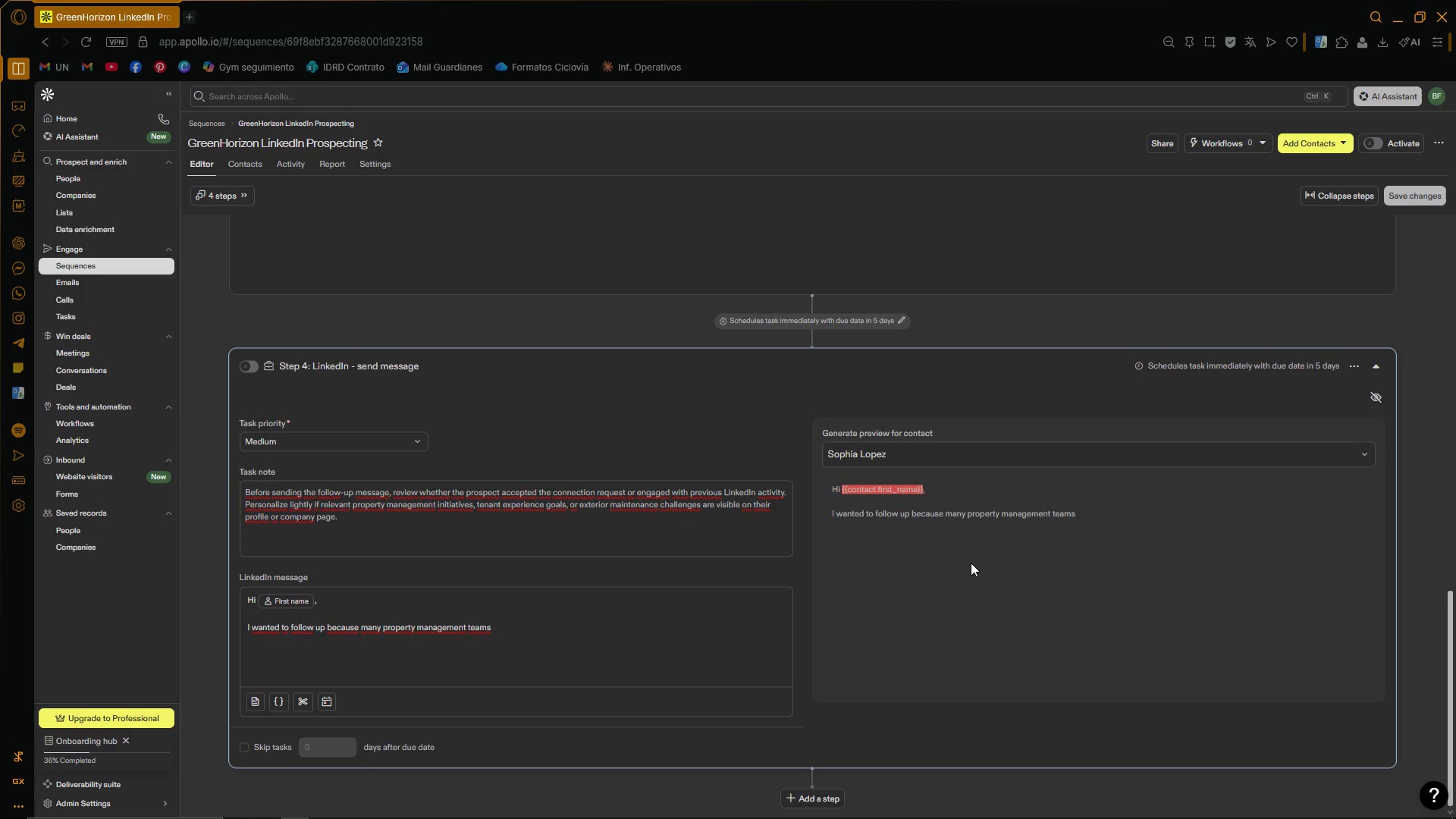 
wait(8.47)
 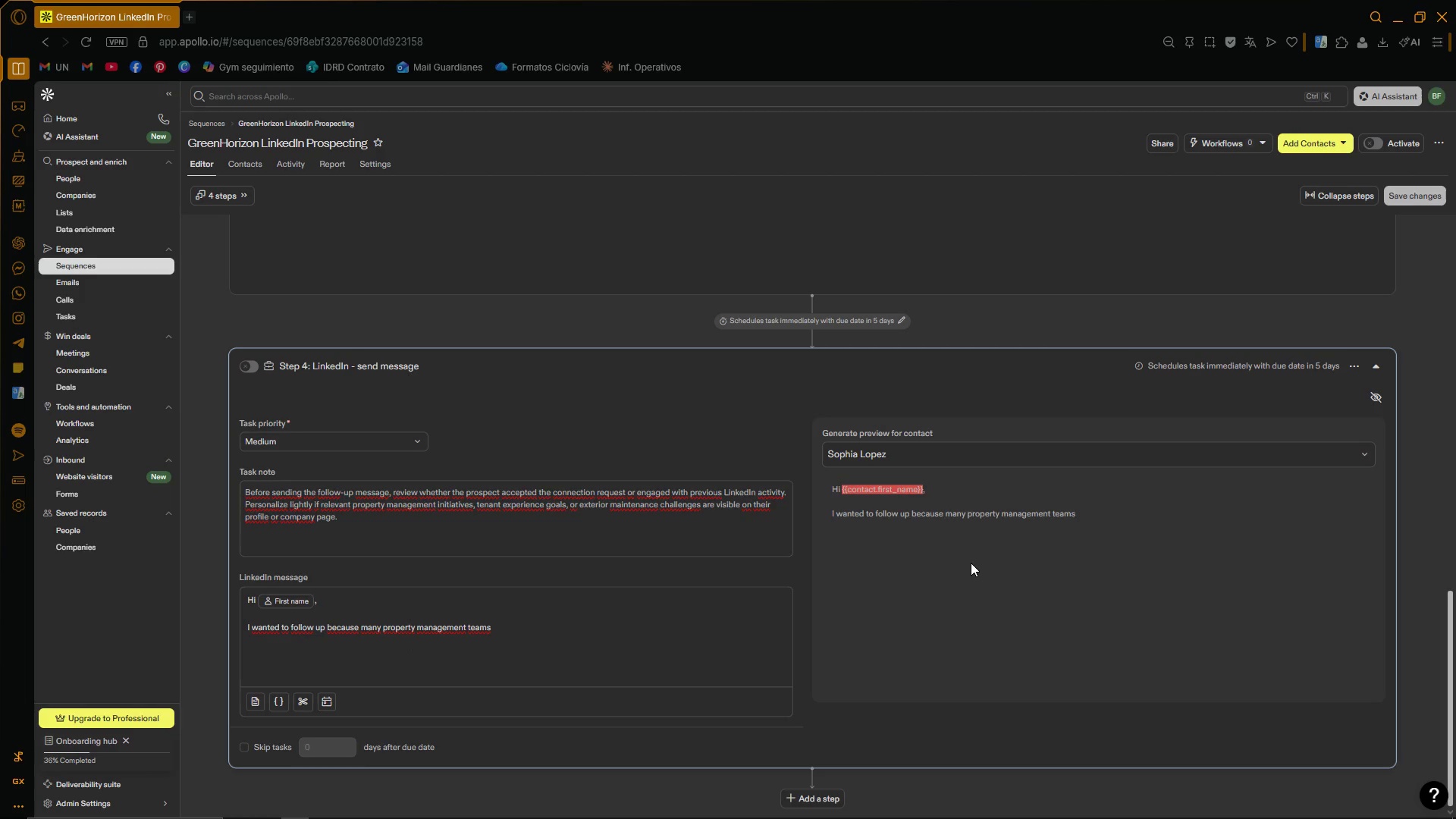 
type(''c)
key(Backspace)
type(name)
 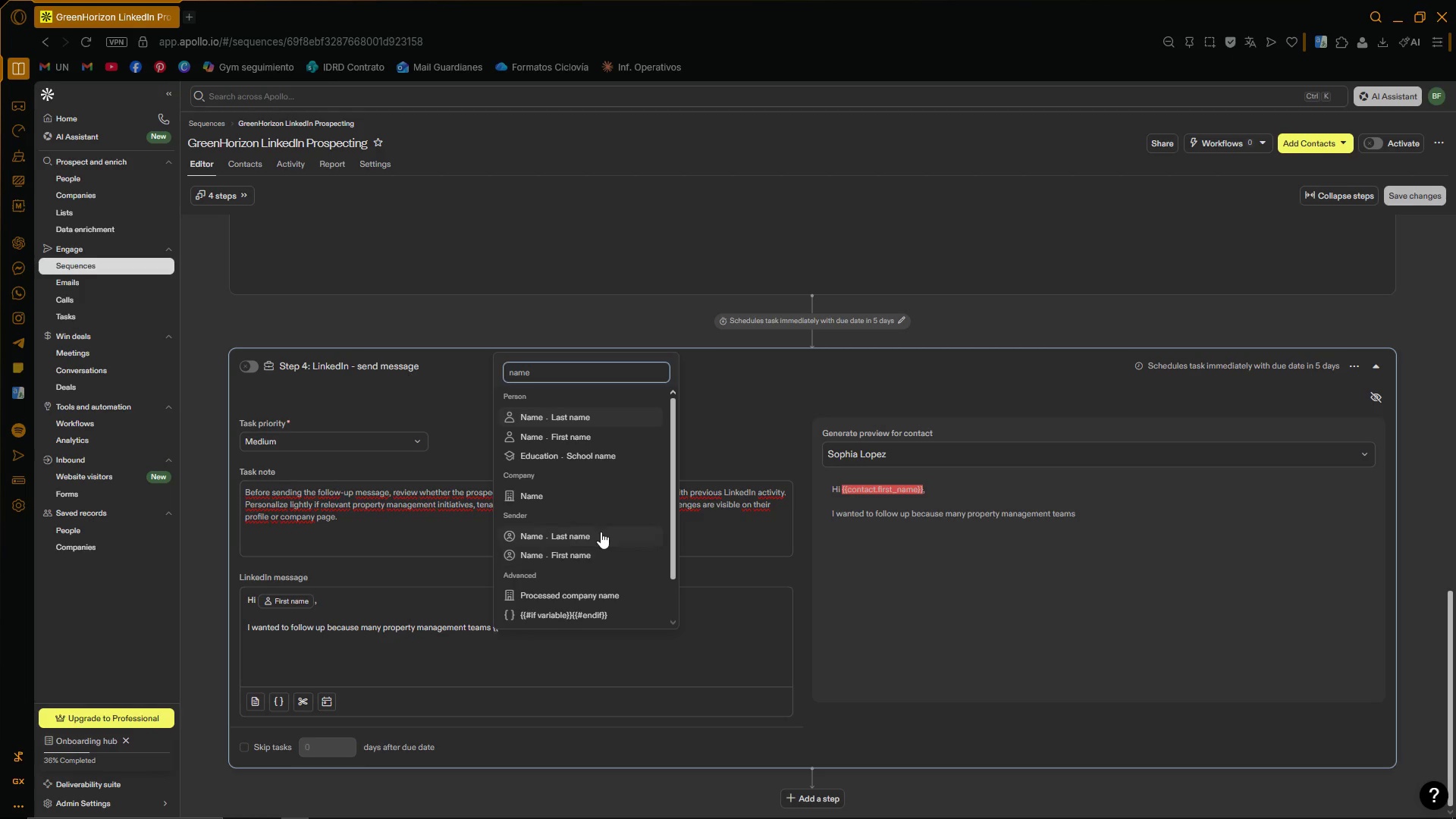 
left_click([598, 500])
 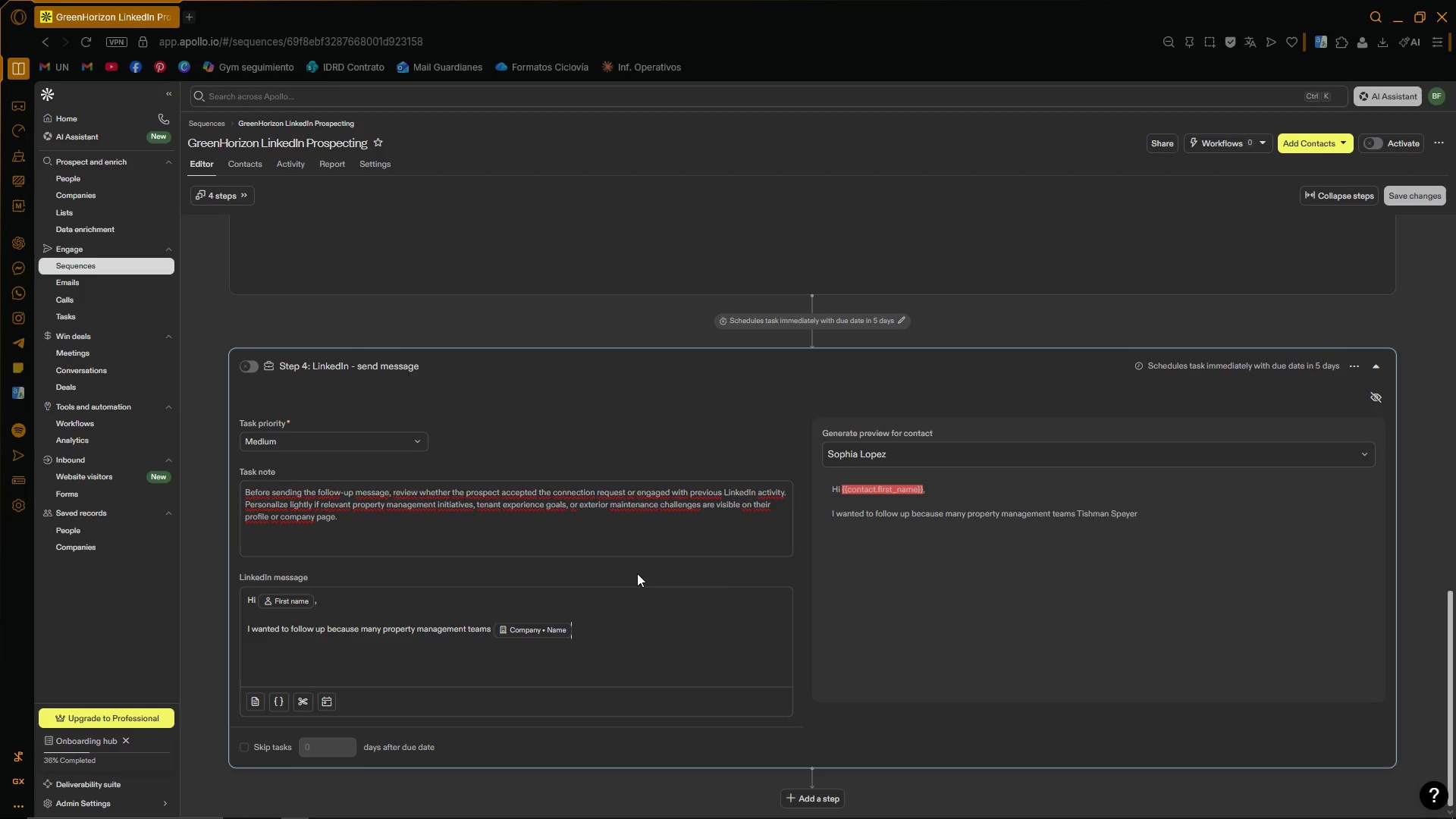 
wait(19.22)
 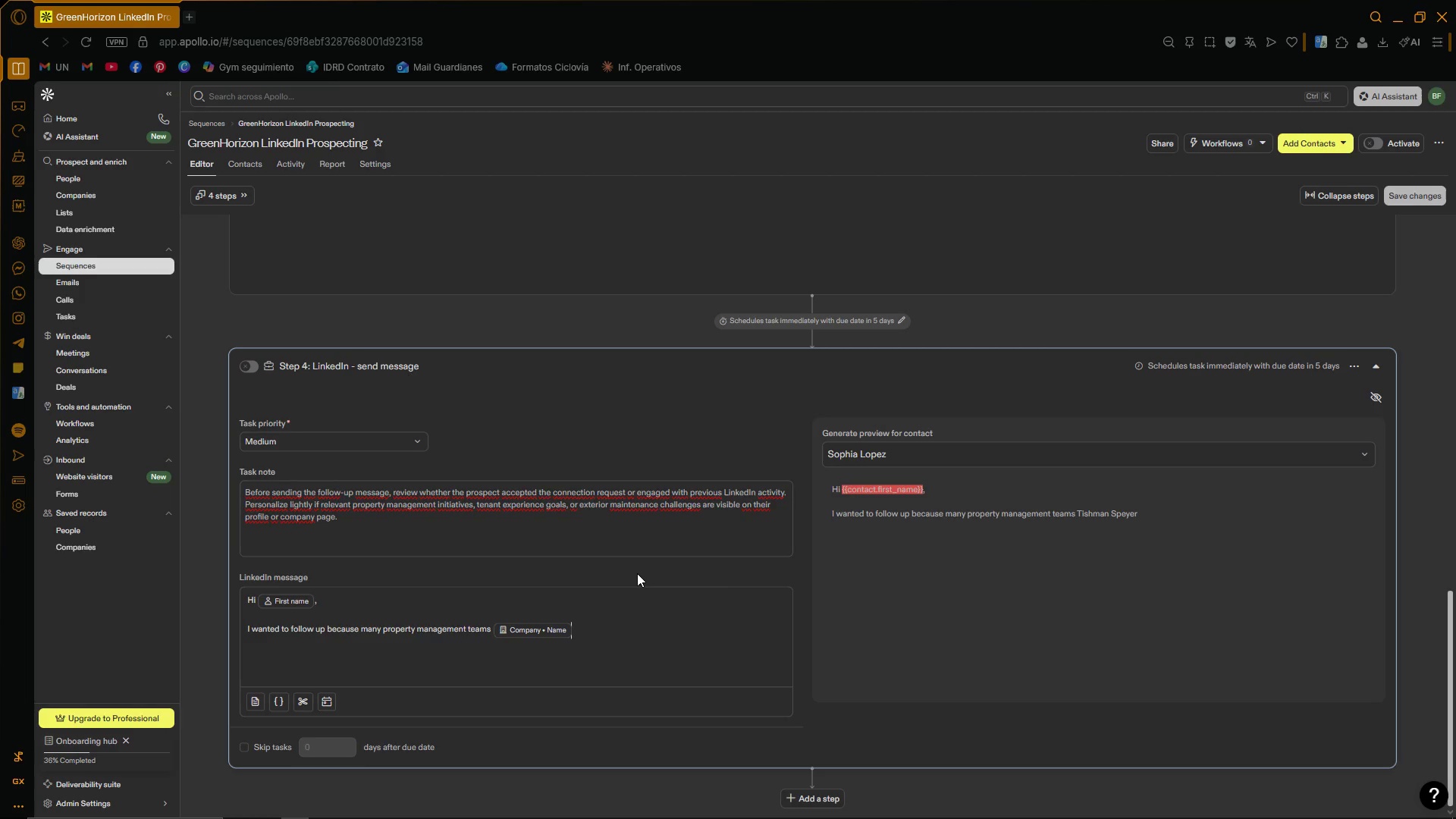 
scroll: coordinate [1283, 306], scroll_direction: up, amount: 1.0
 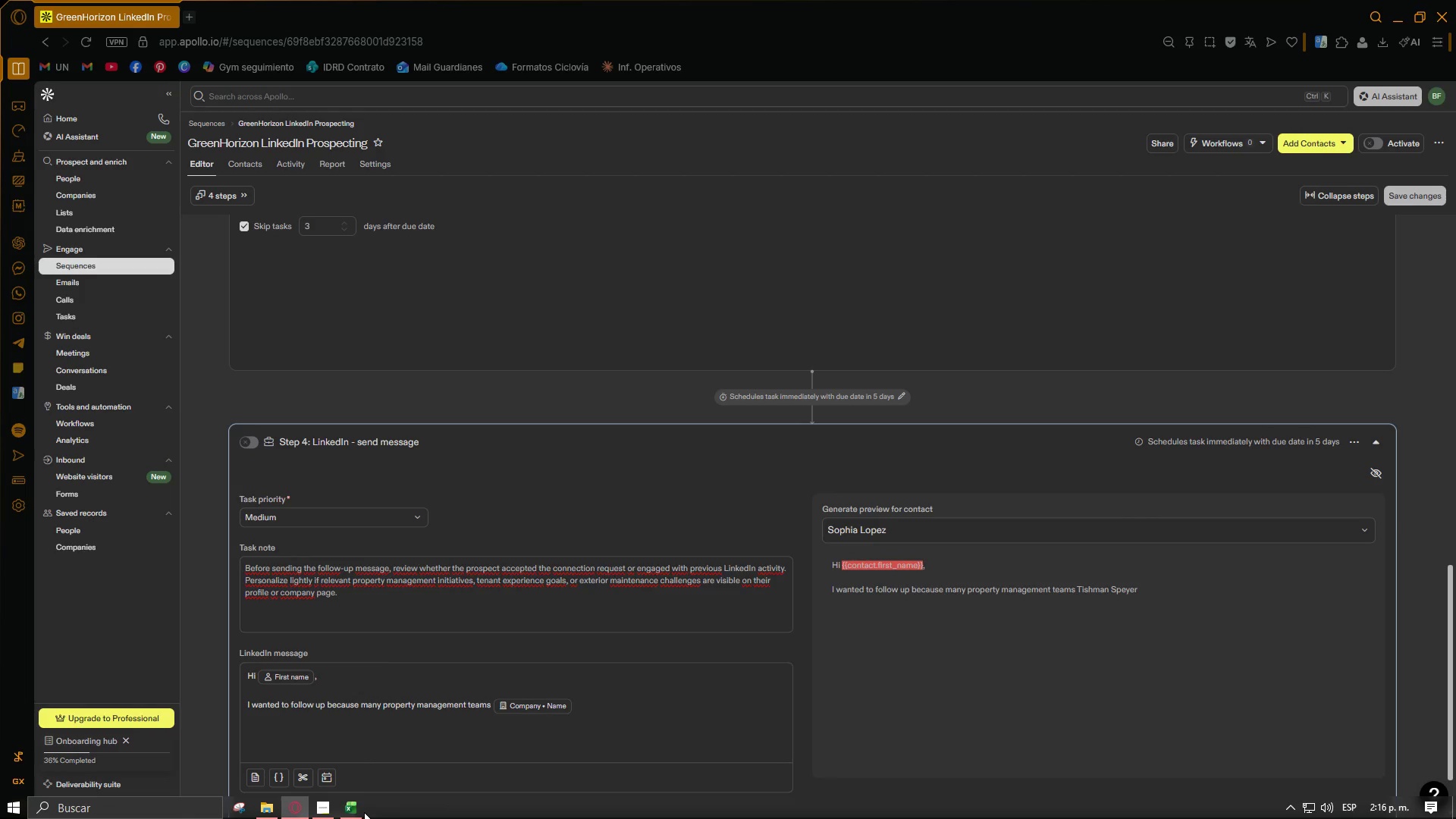 
left_click([356, 811])
 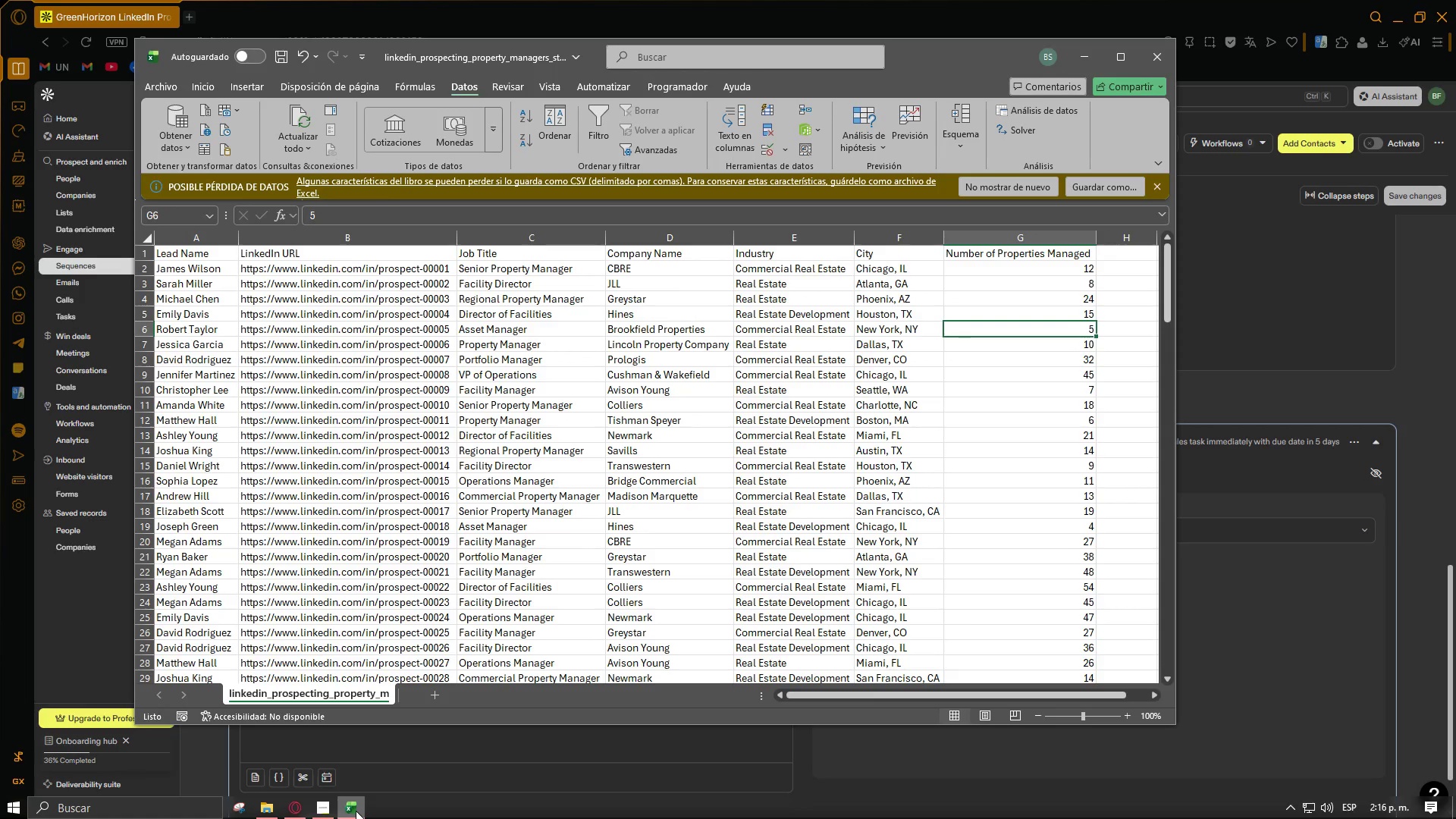 
left_click([356, 811])
 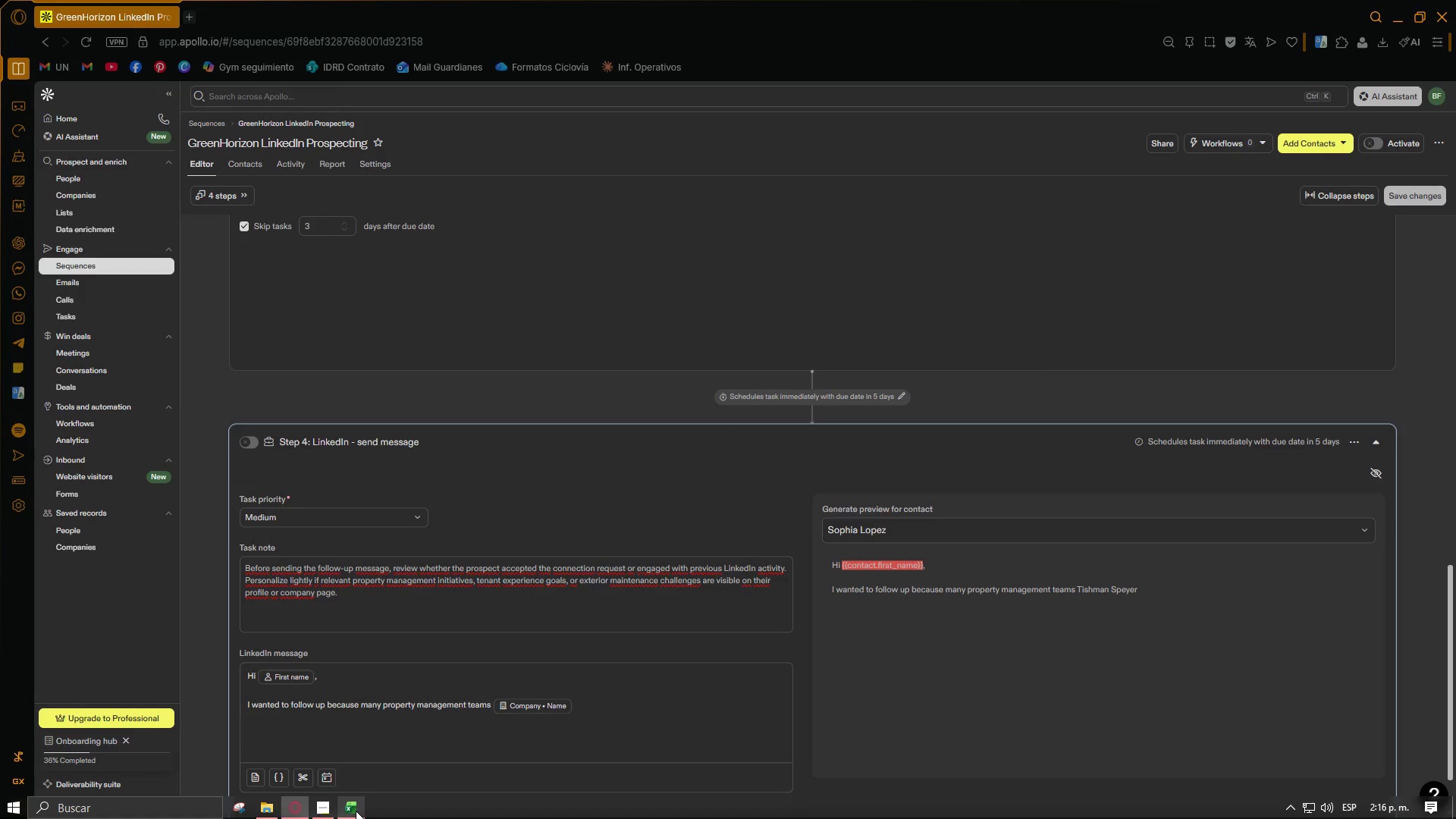 
scroll: coordinate [471, 415], scroll_direction: down, amount: 2.0
 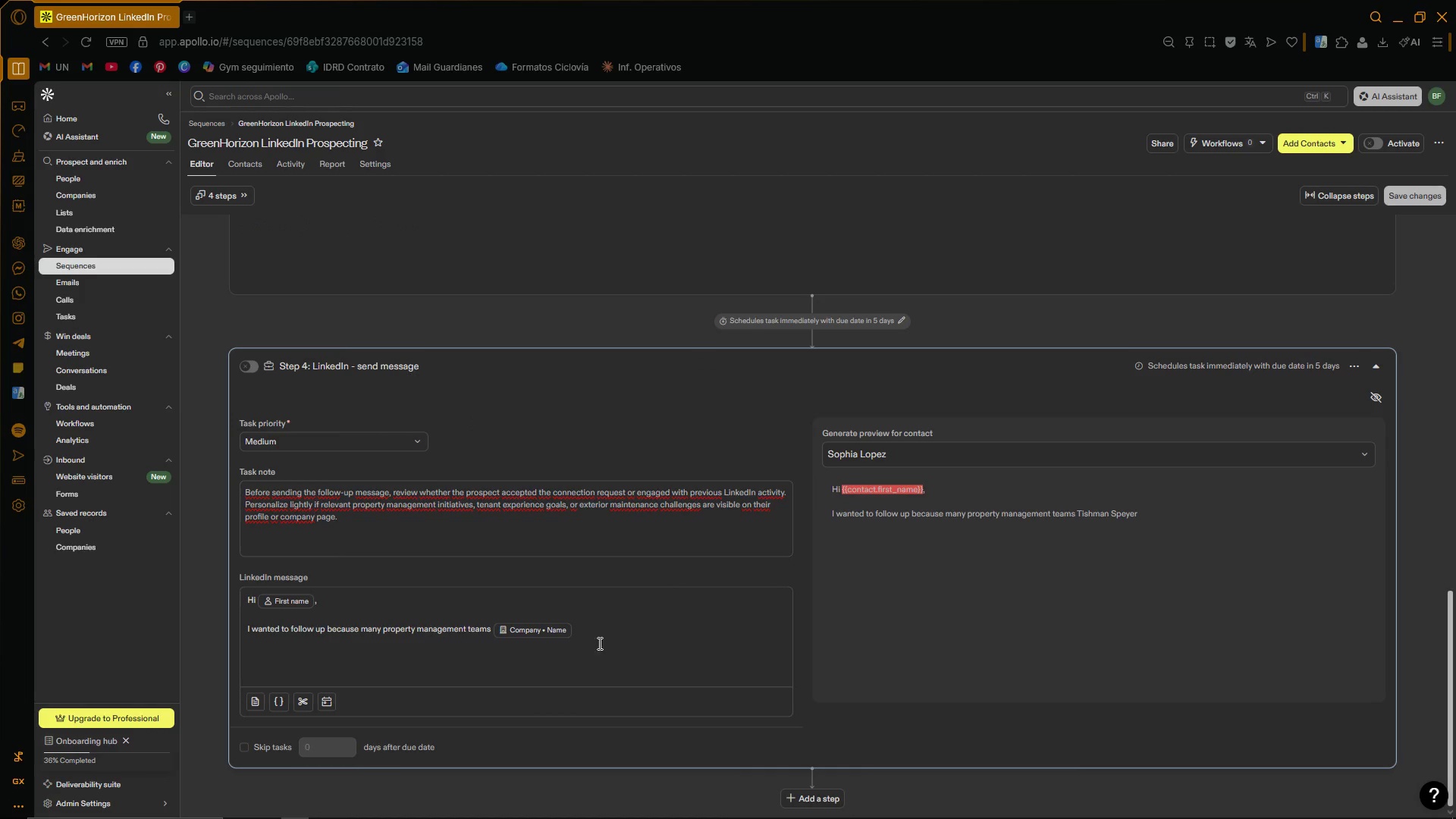 
left_click([603, 623])
 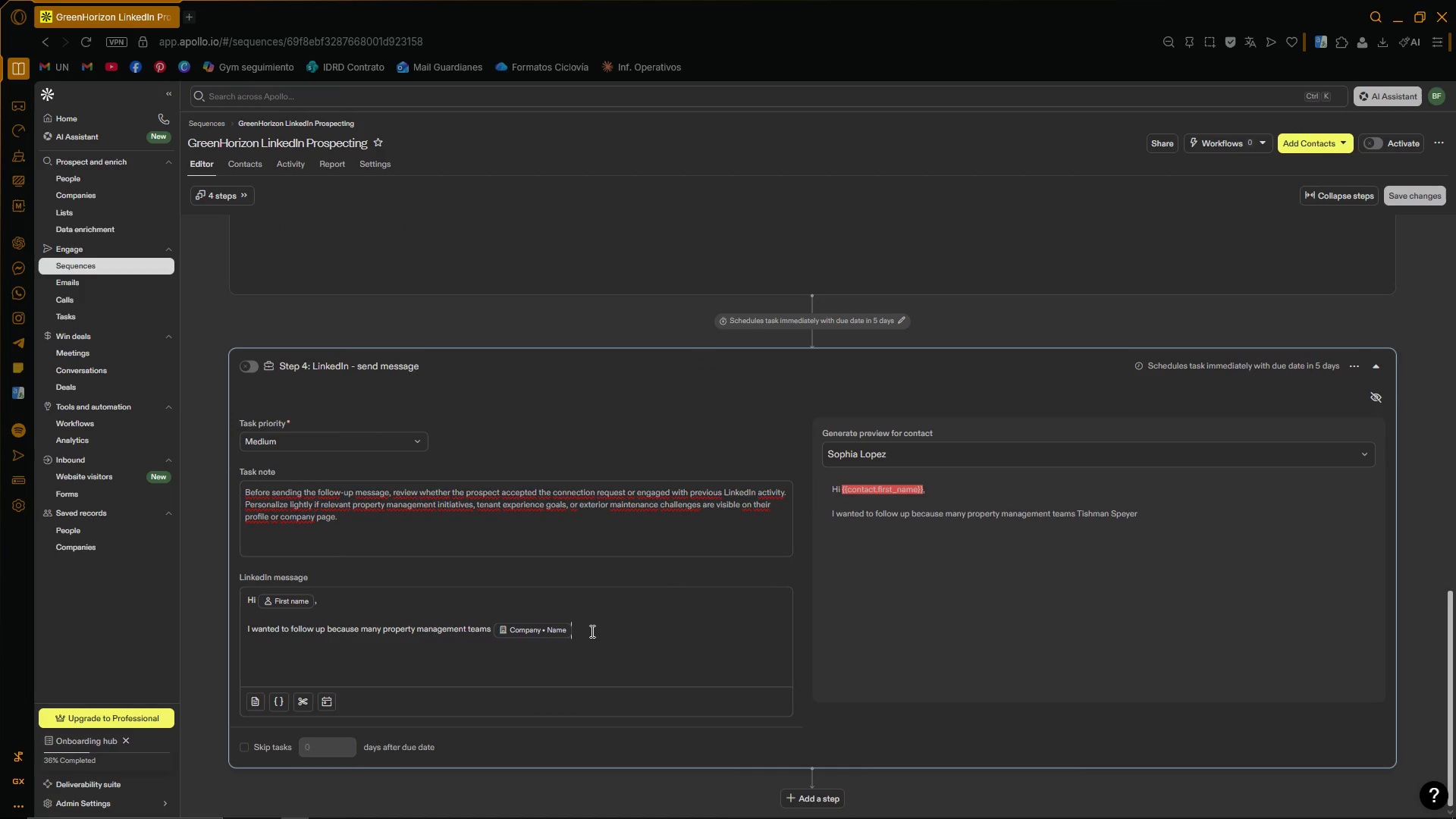 
key(Backspace)
 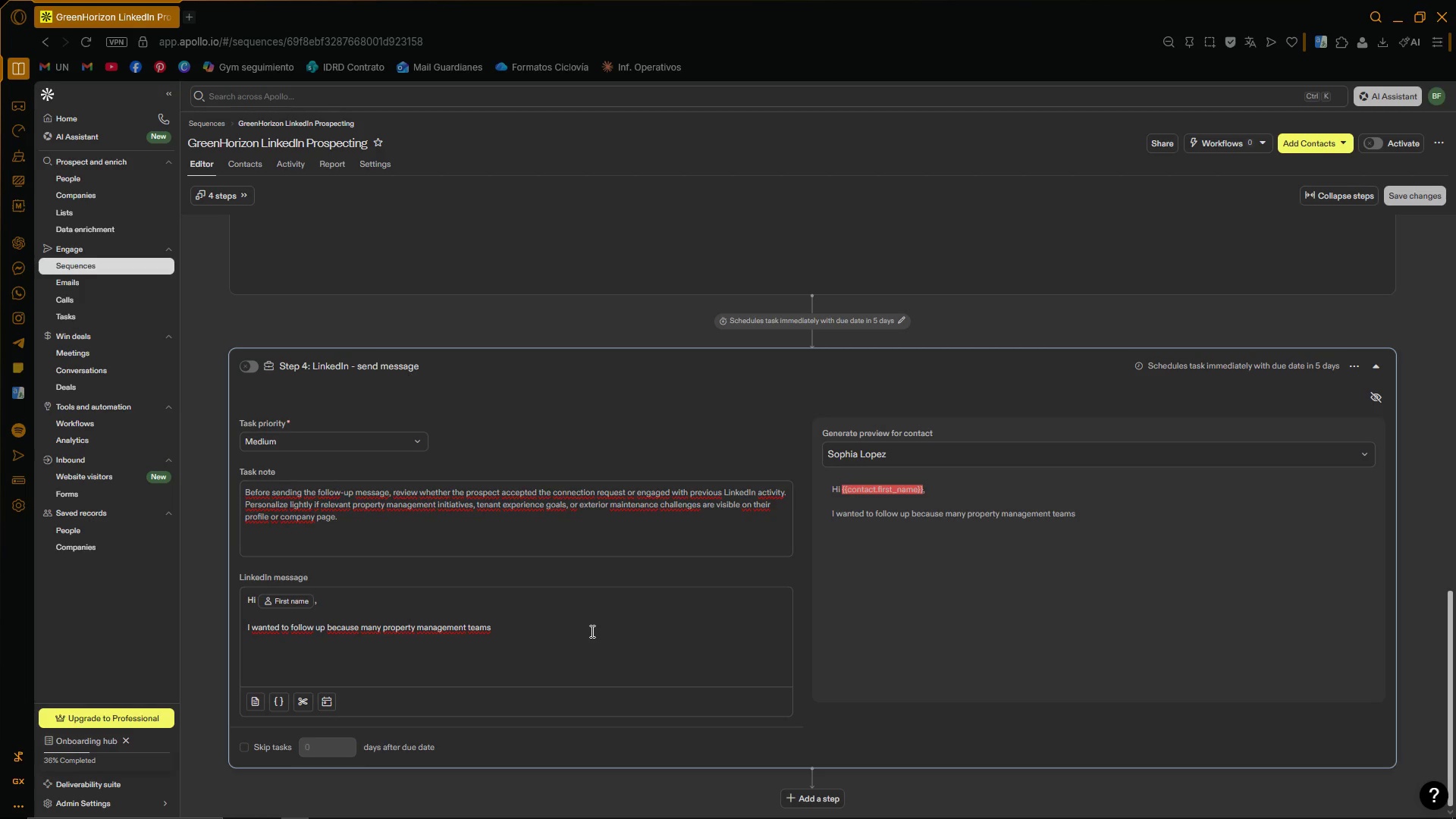 
wait(5.41)
 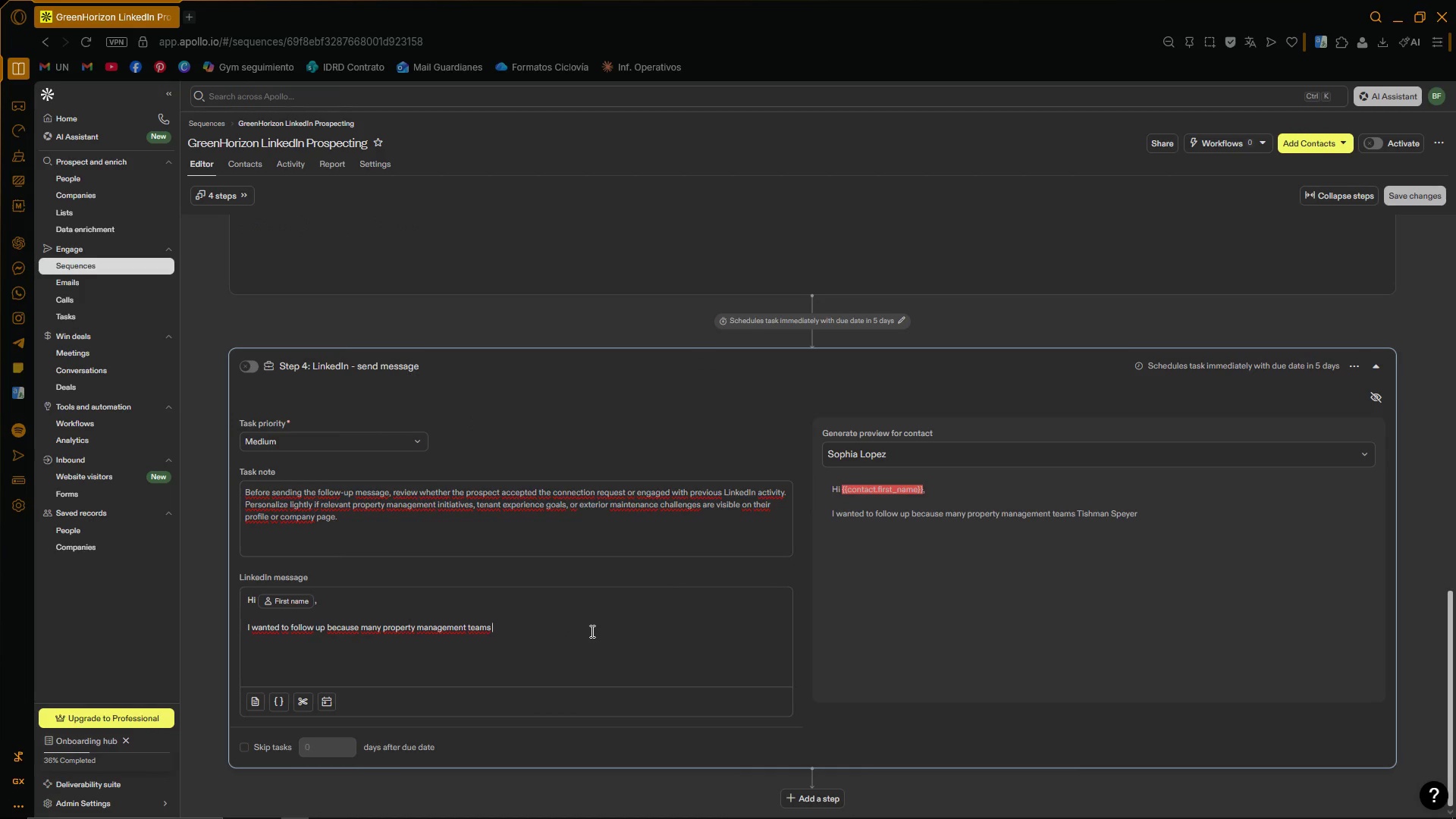 
type(overseeing large )
 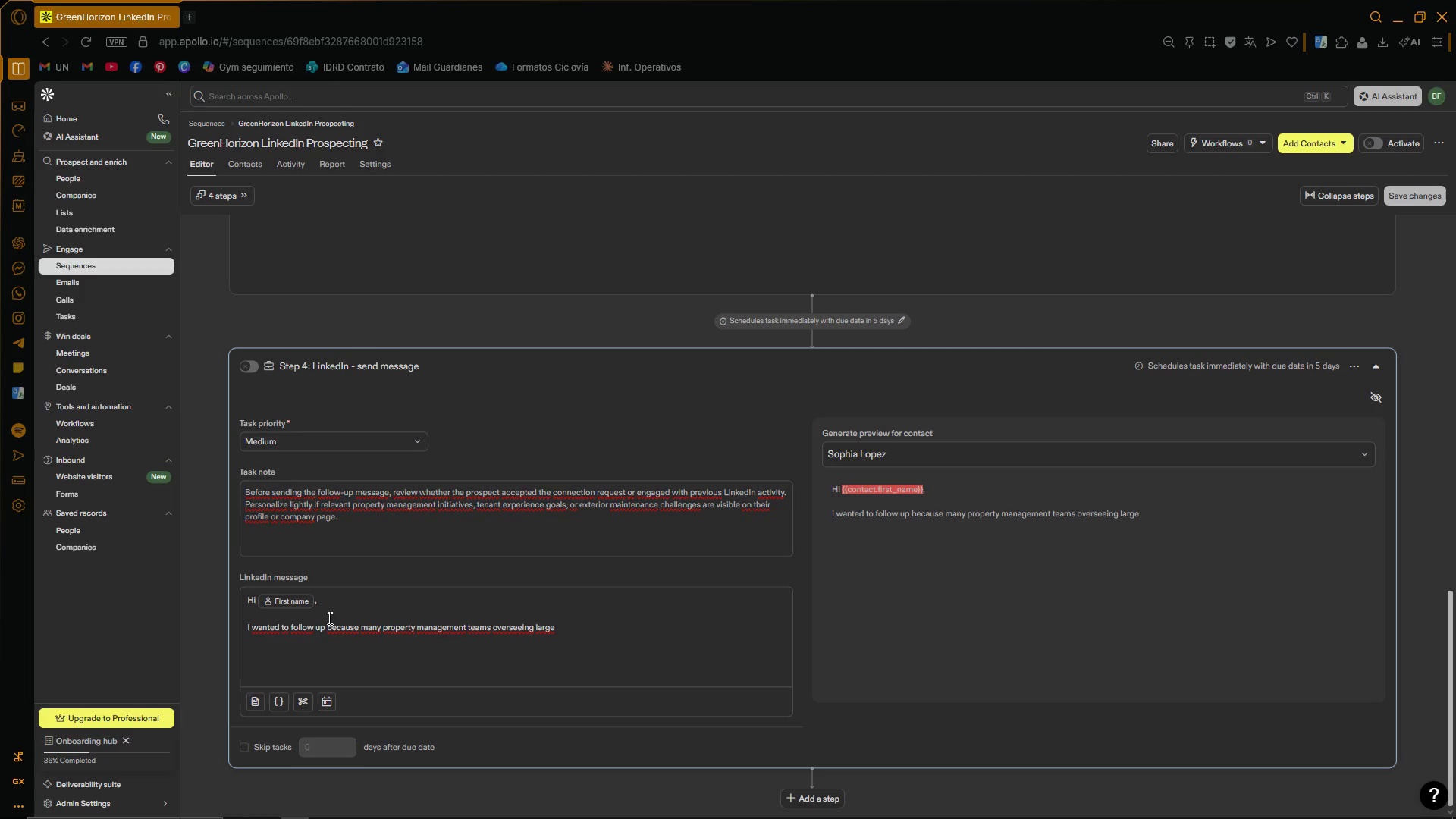 
wait(6.81)
 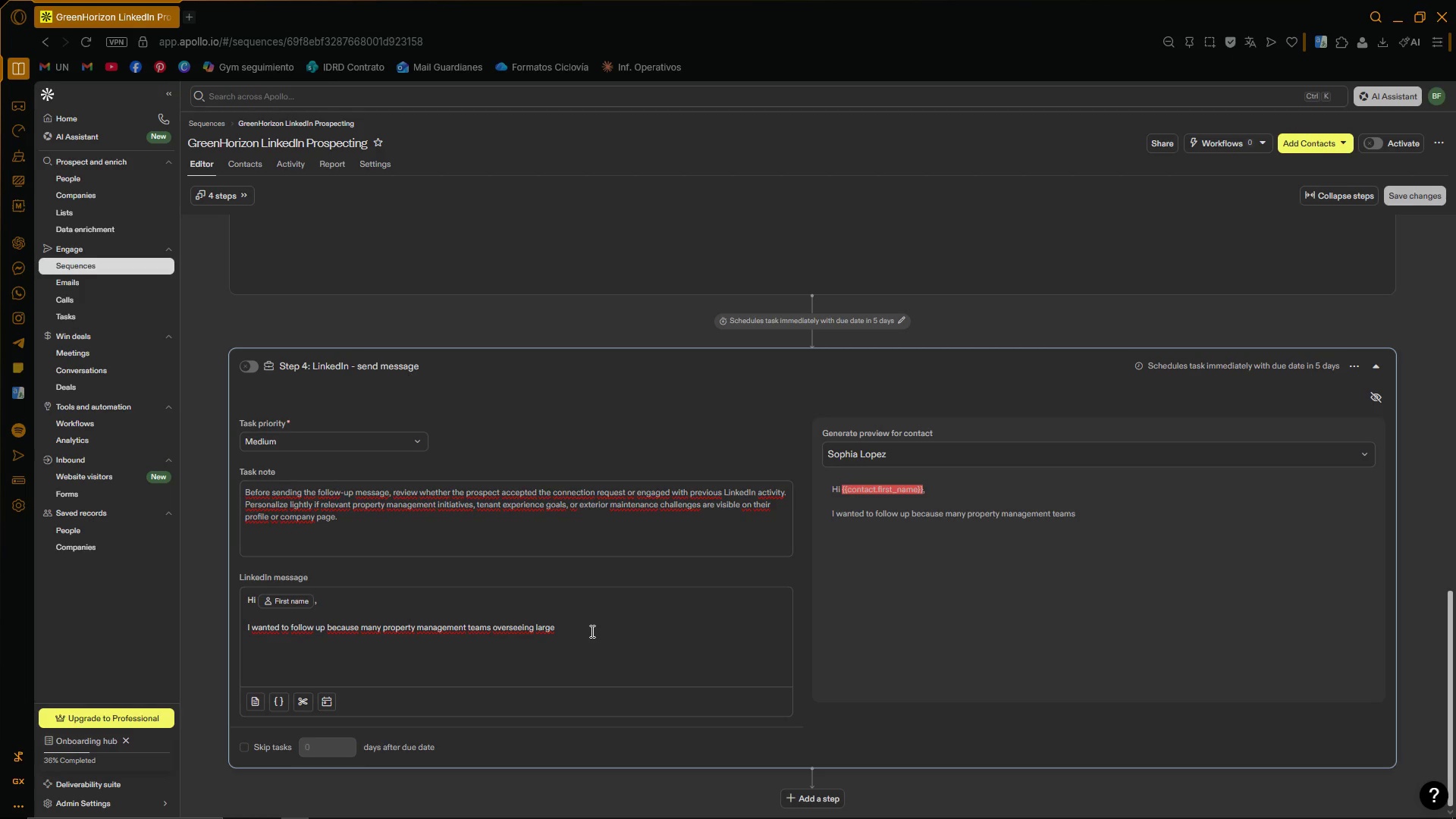 
left_click([306, 604])
 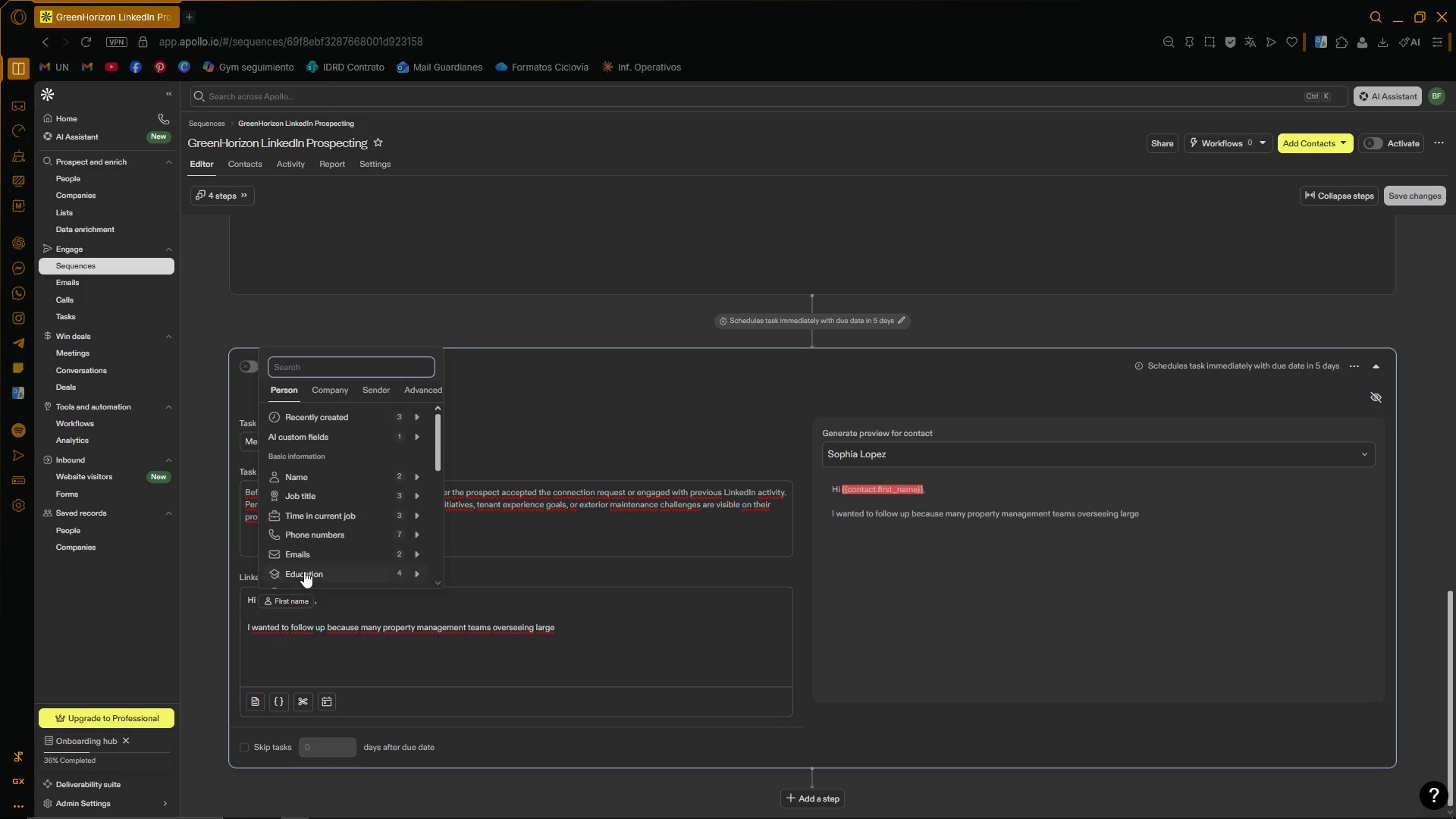 
mouse_move([388, 479])
 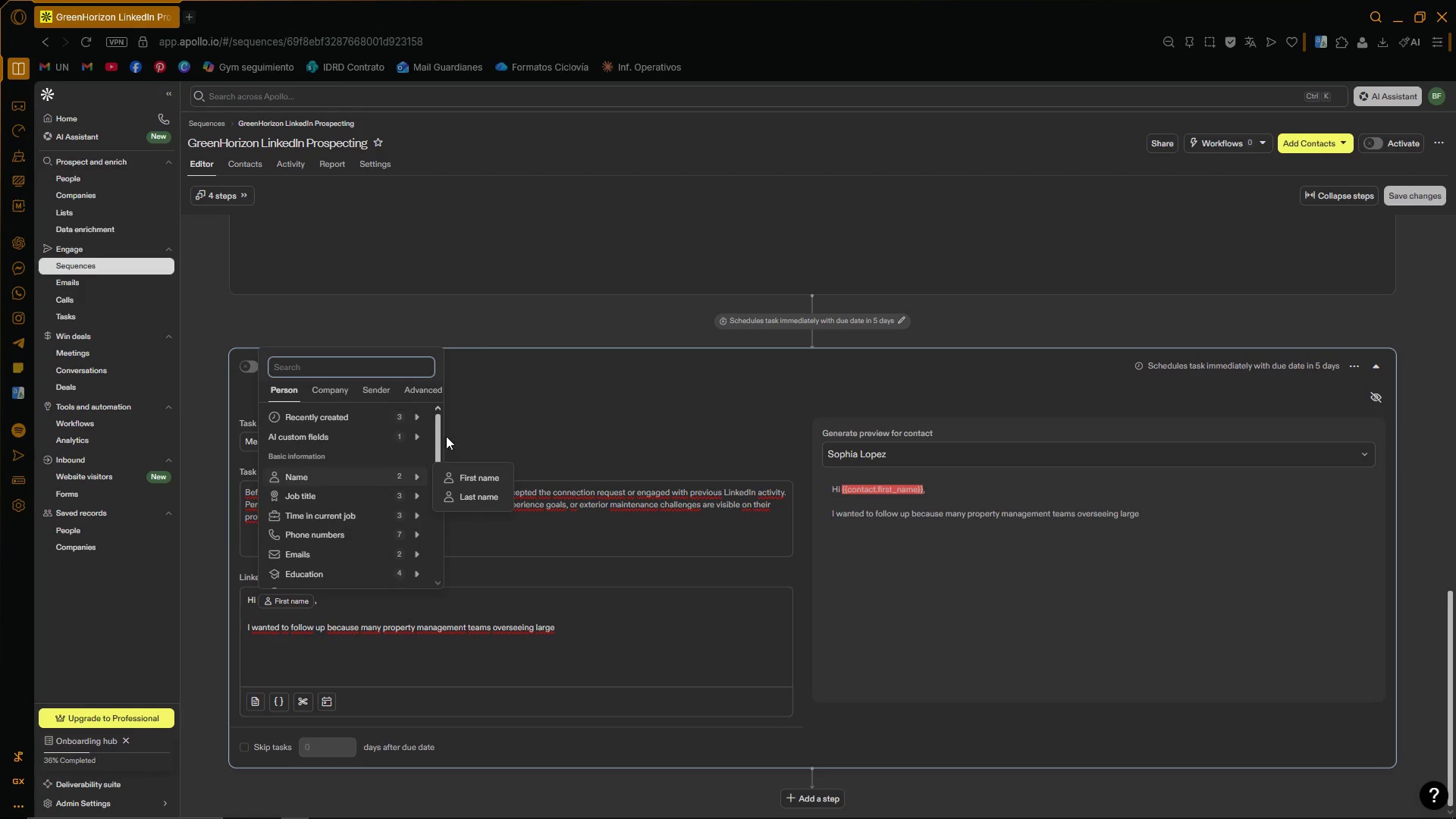 
left_click_drag(start_coordinate=[438, 434], to_coordinate=[428, 399])
 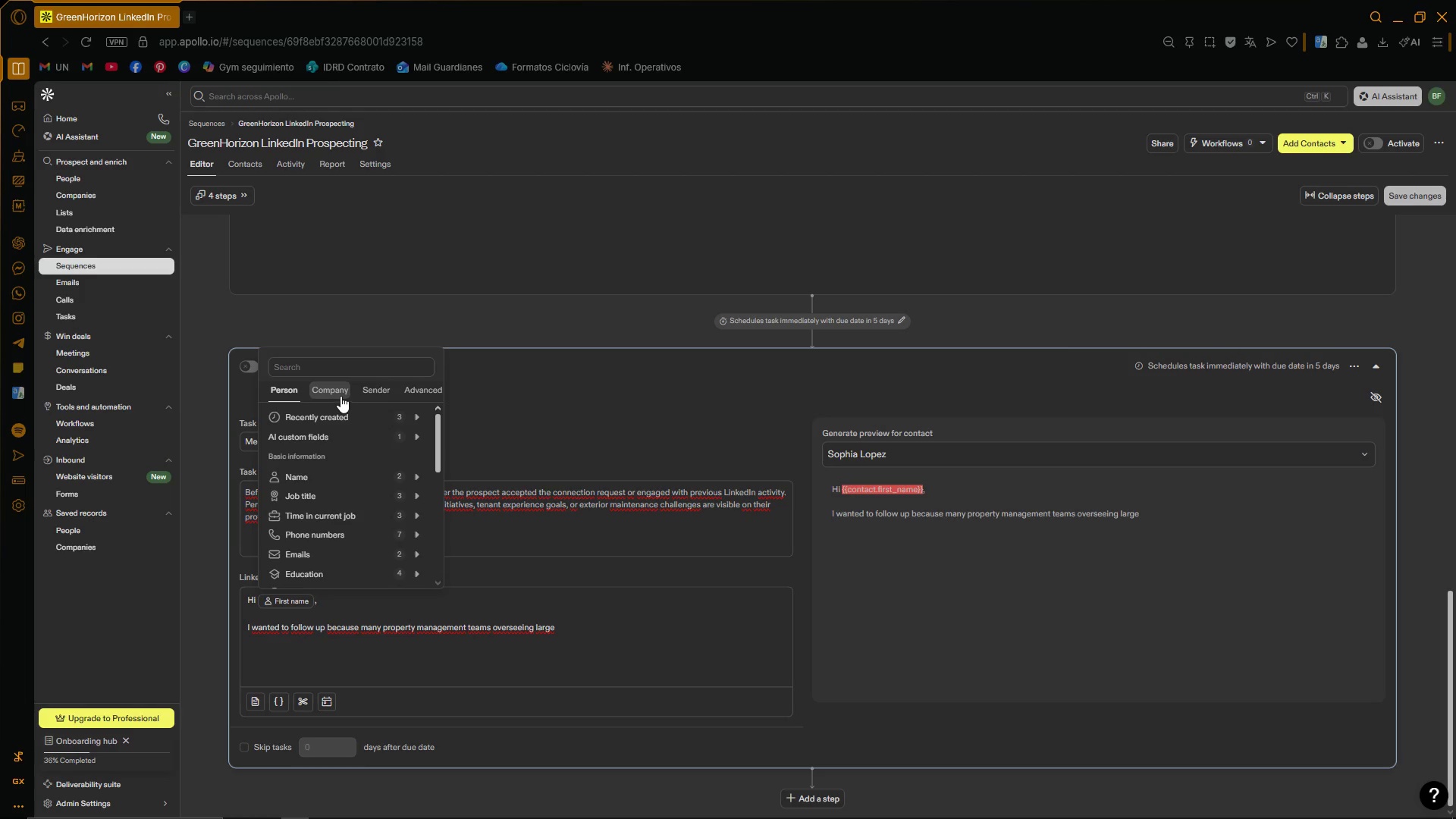 
left_click([339, 391])
 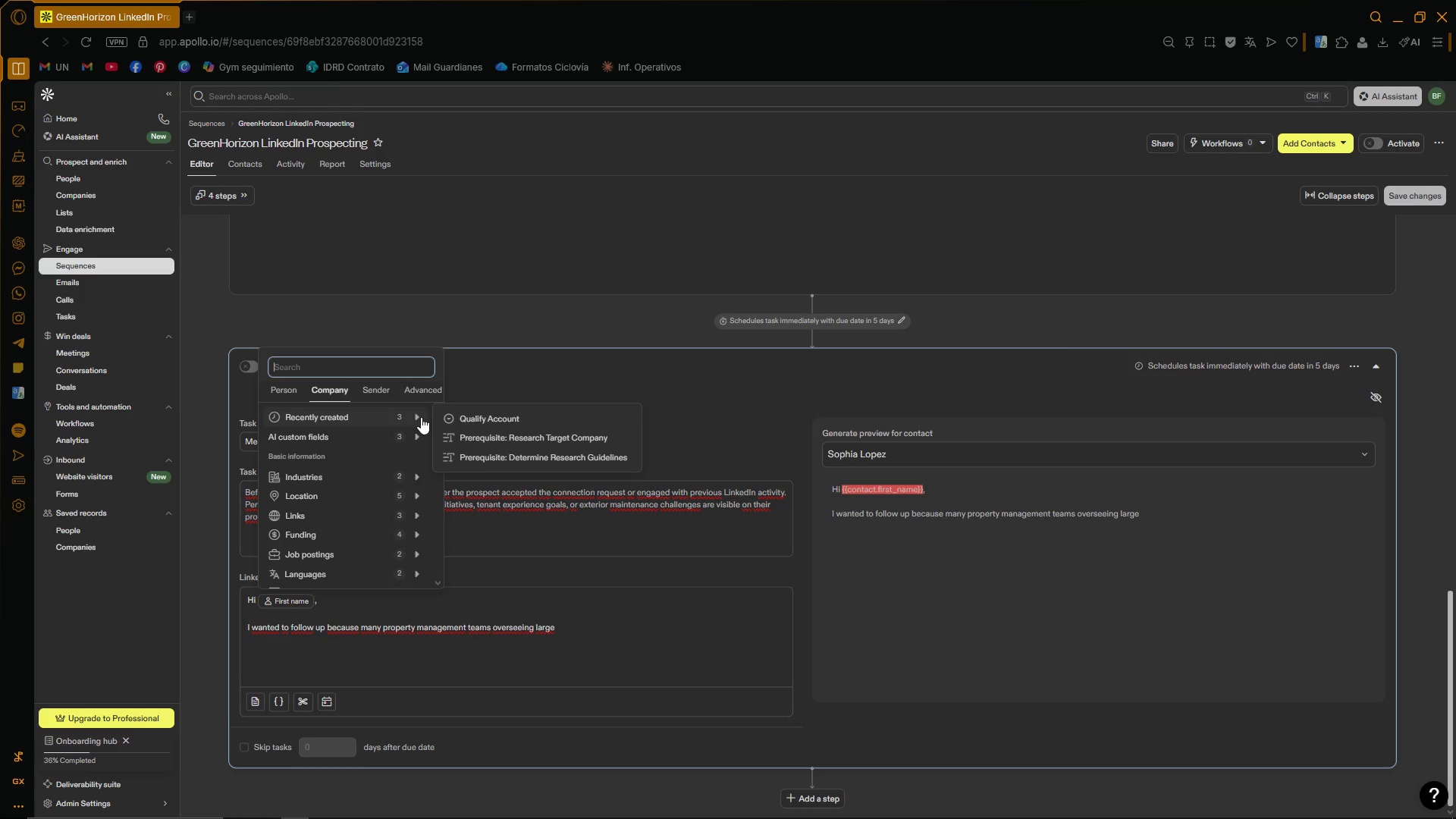 
wait(5.6)
 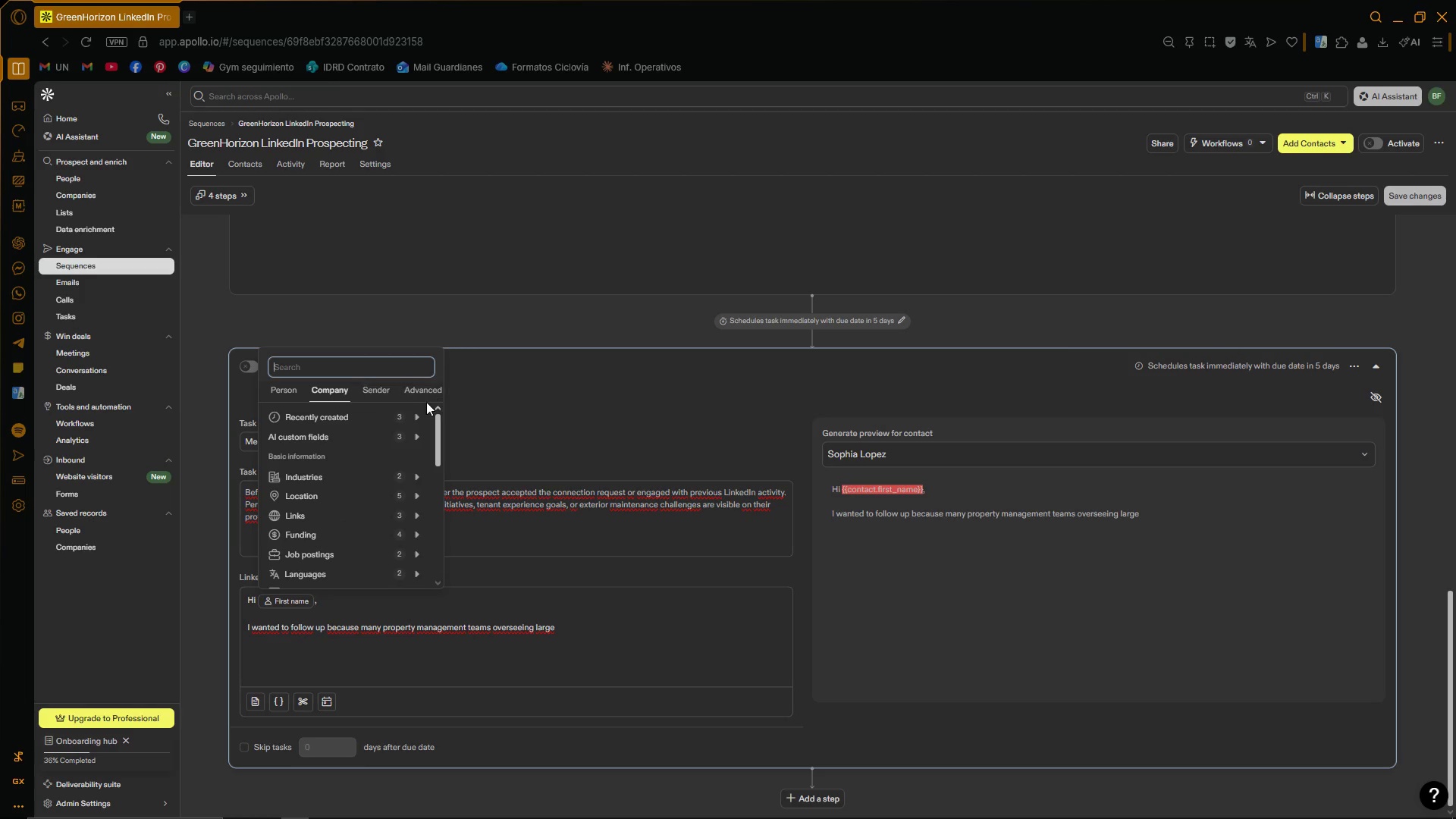 
mouse_move([437, 432])
 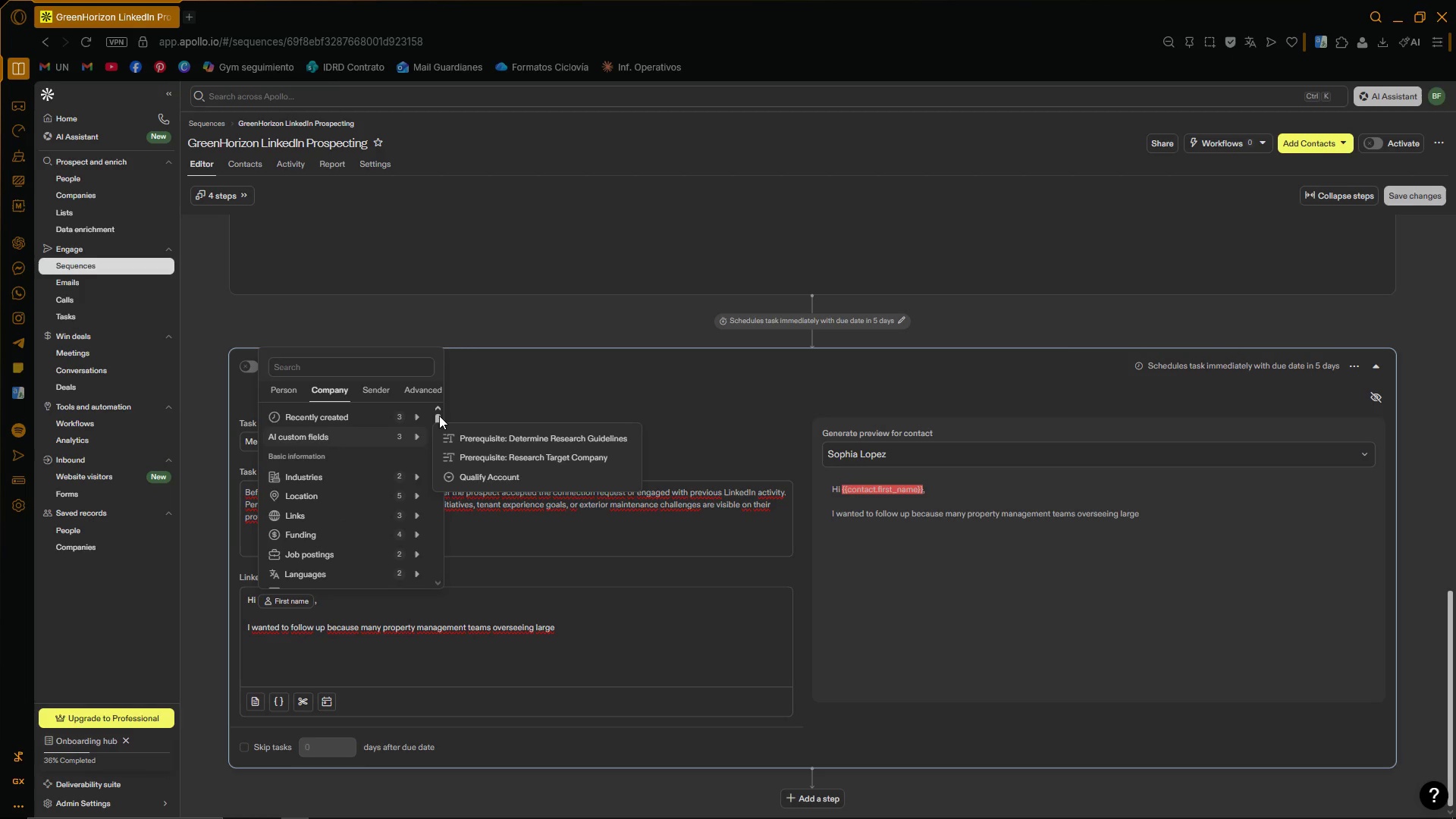 
left_click_drag(start_coordinate=[439, 416], to_coordinate=[444, 444])
 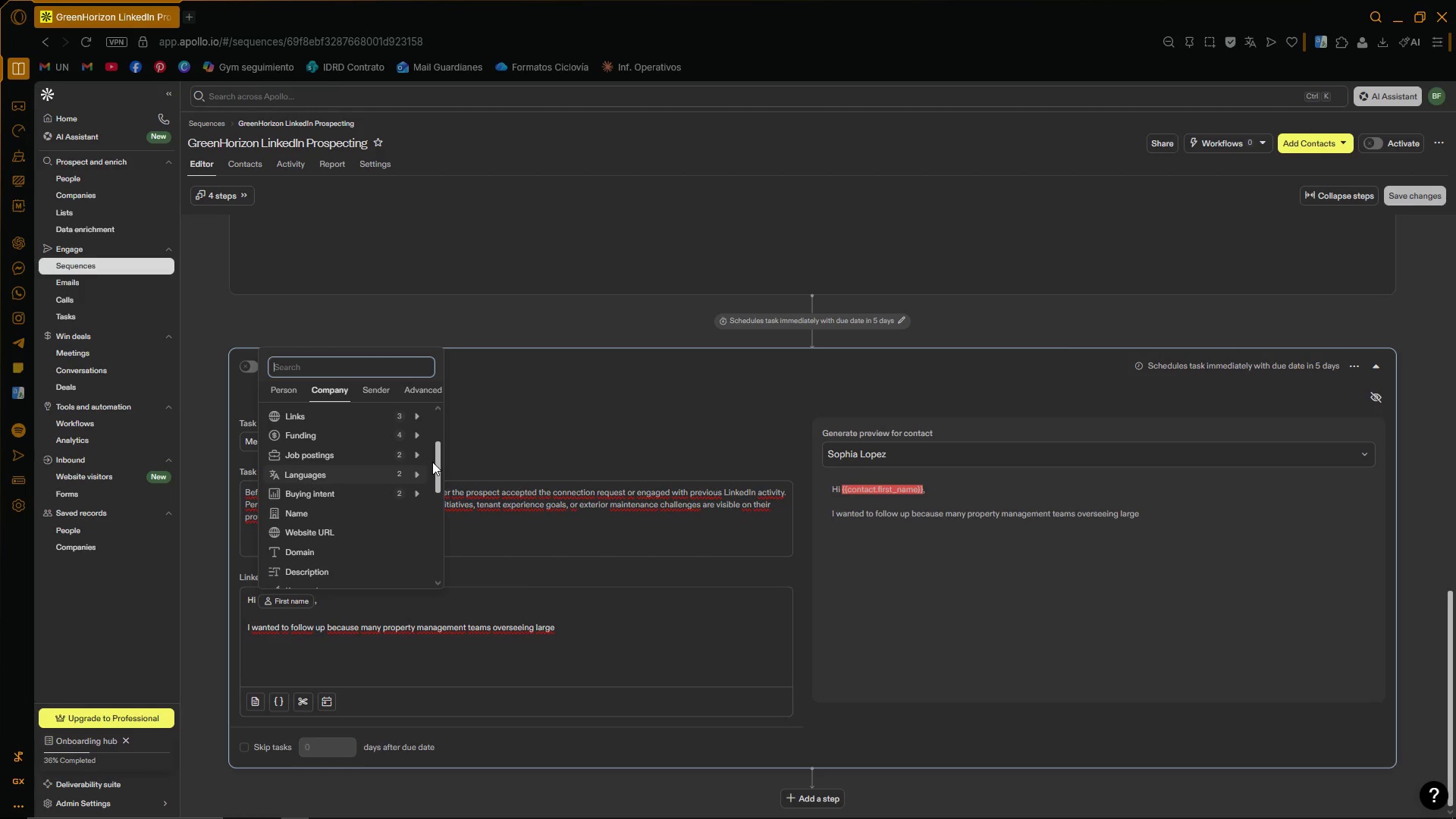 
left_click_drag(start_coordinate=[438, 462], to_coordinate=[437, 558])
 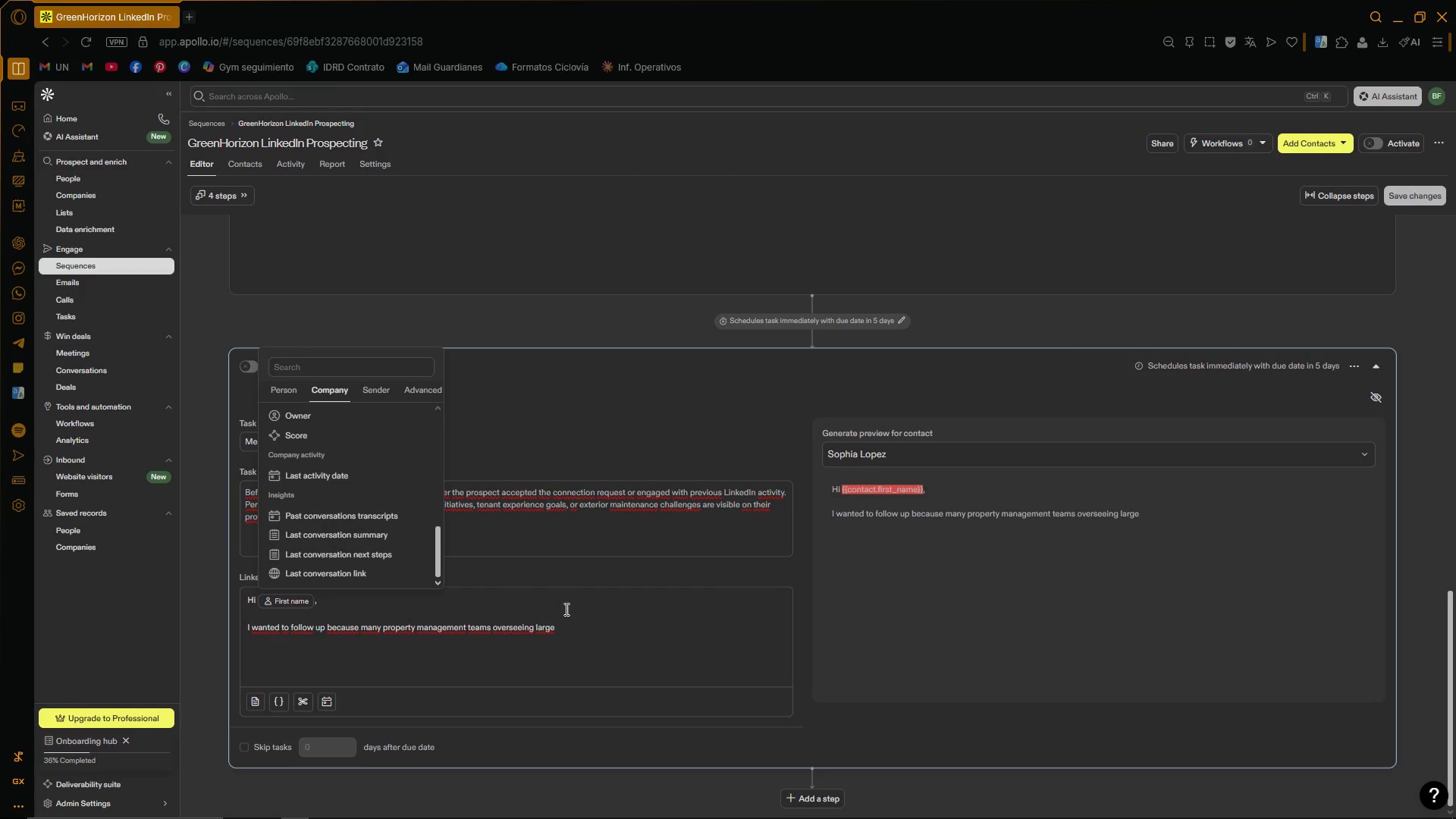 
left_click([565, 608])
 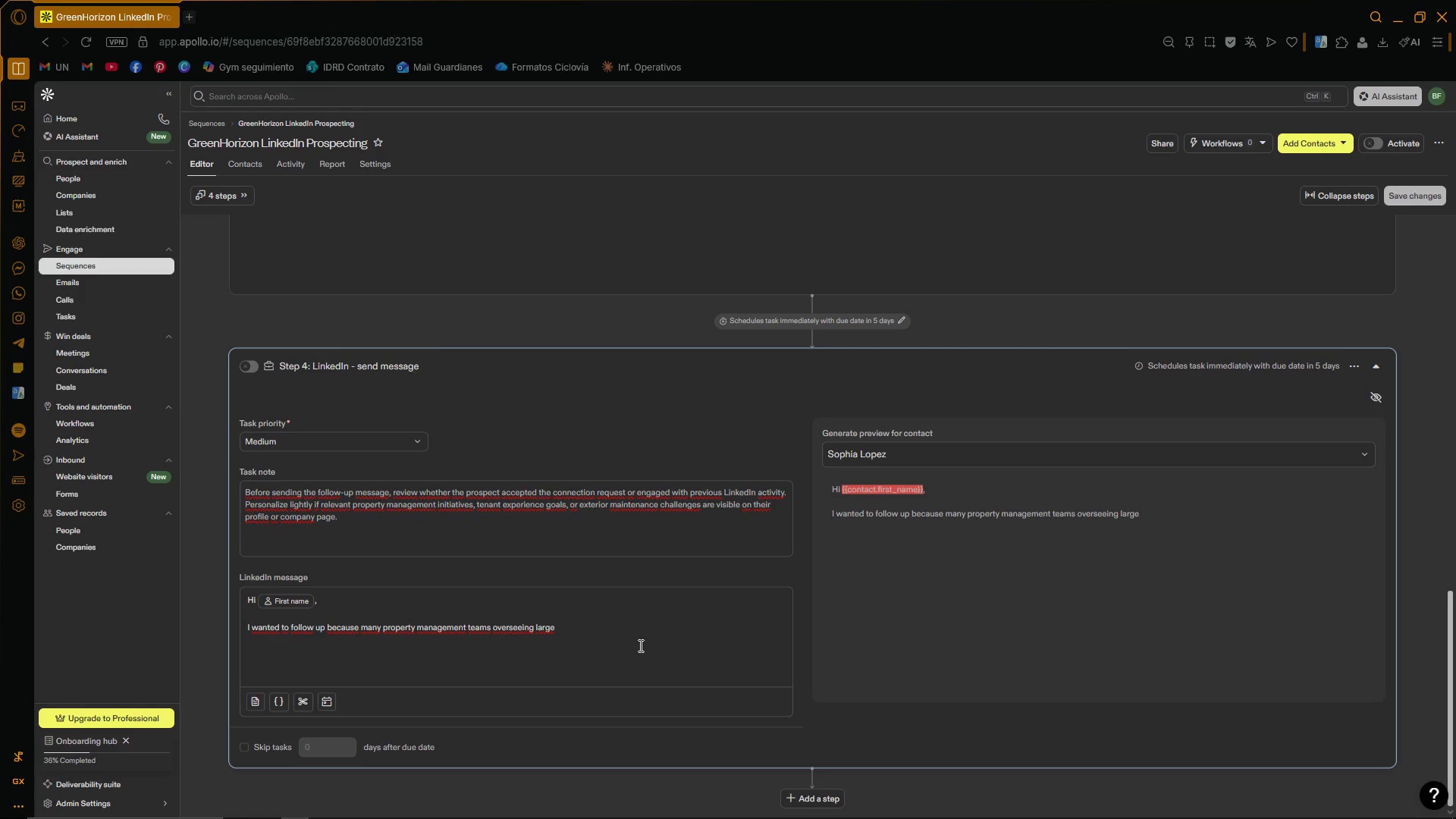 
type(commercial sites are currently)
 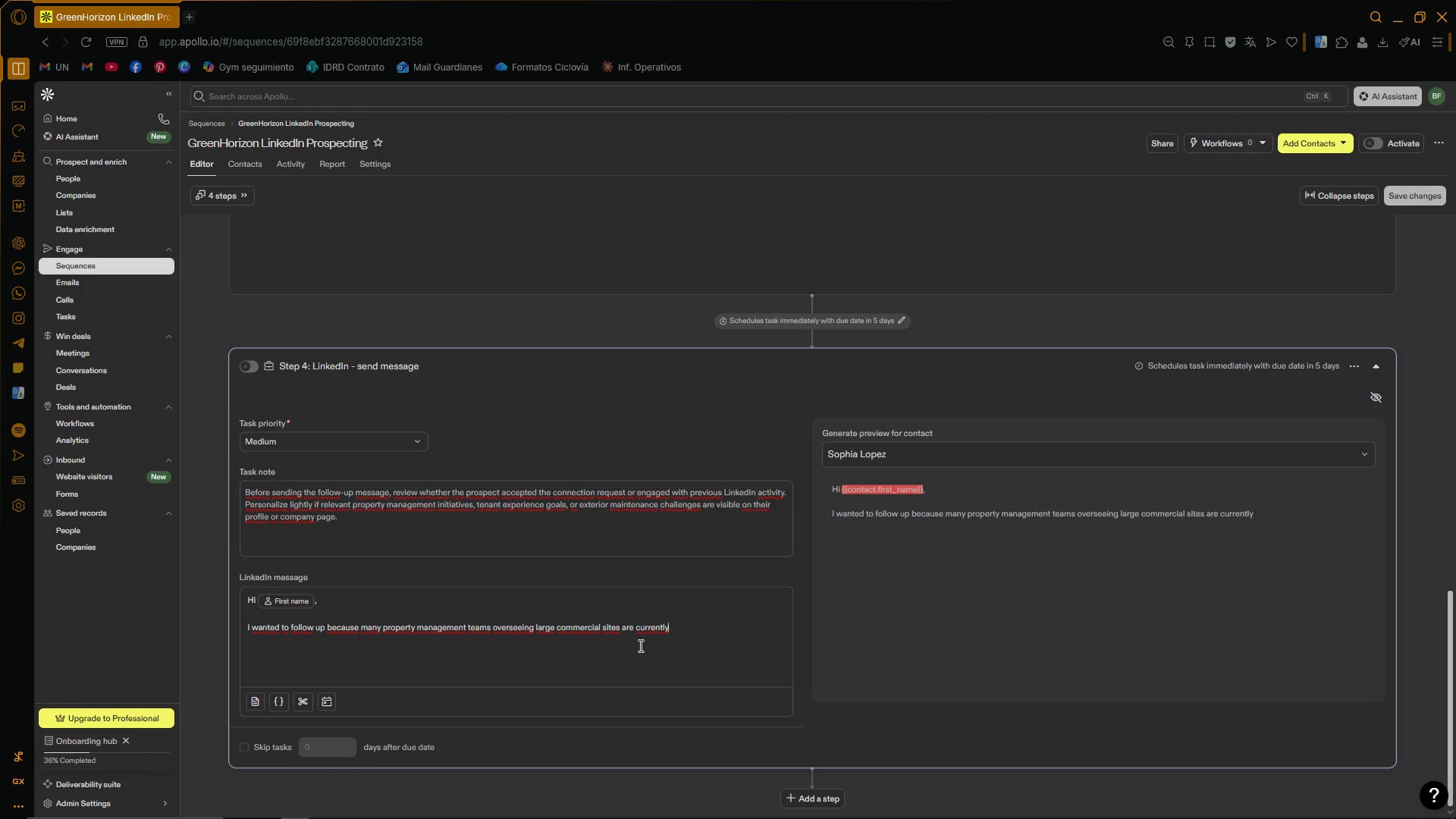 
wait(9.25)
 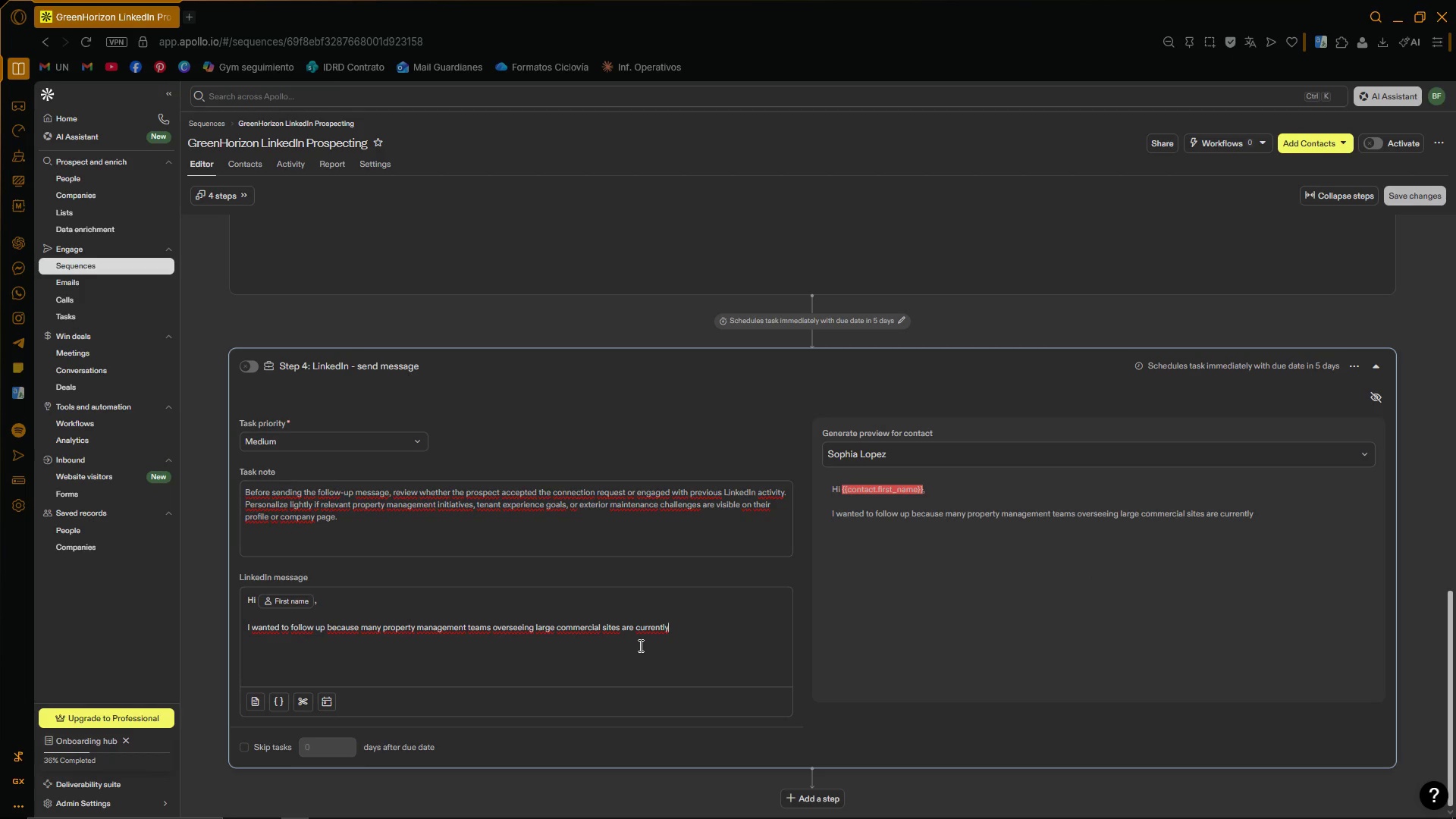 
type(looking )
key(Backspace)
key(Backspace)
key(Backspace)
key(Backspace)
key(Backspace)
key(Backspace)
key(Backspace)
key(Backspace)
type( looking for ways to reduce refu)
key(Backspace)
key(Backspace)
type(curring exterior maintenance issues )
 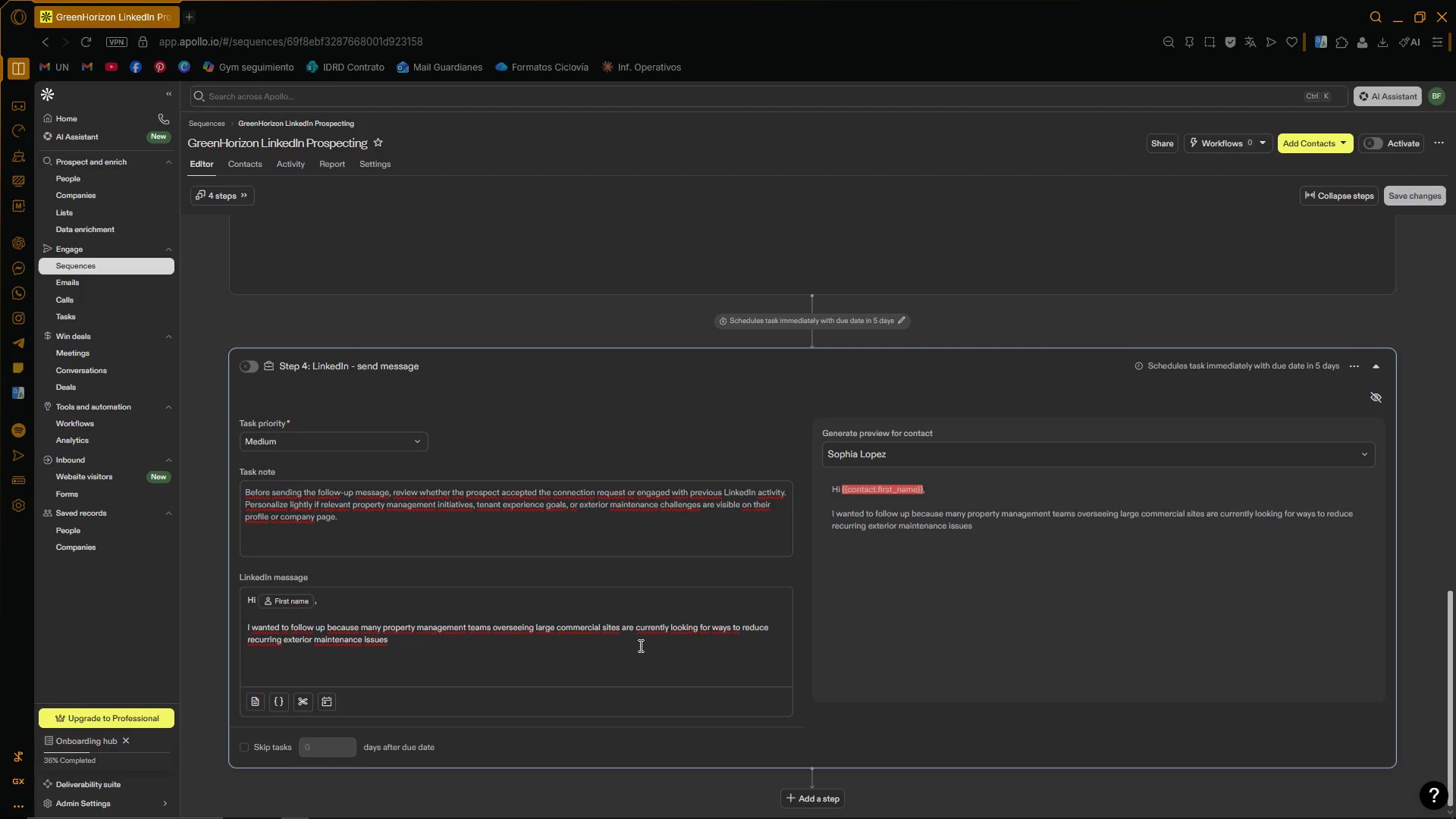 
type(while )
 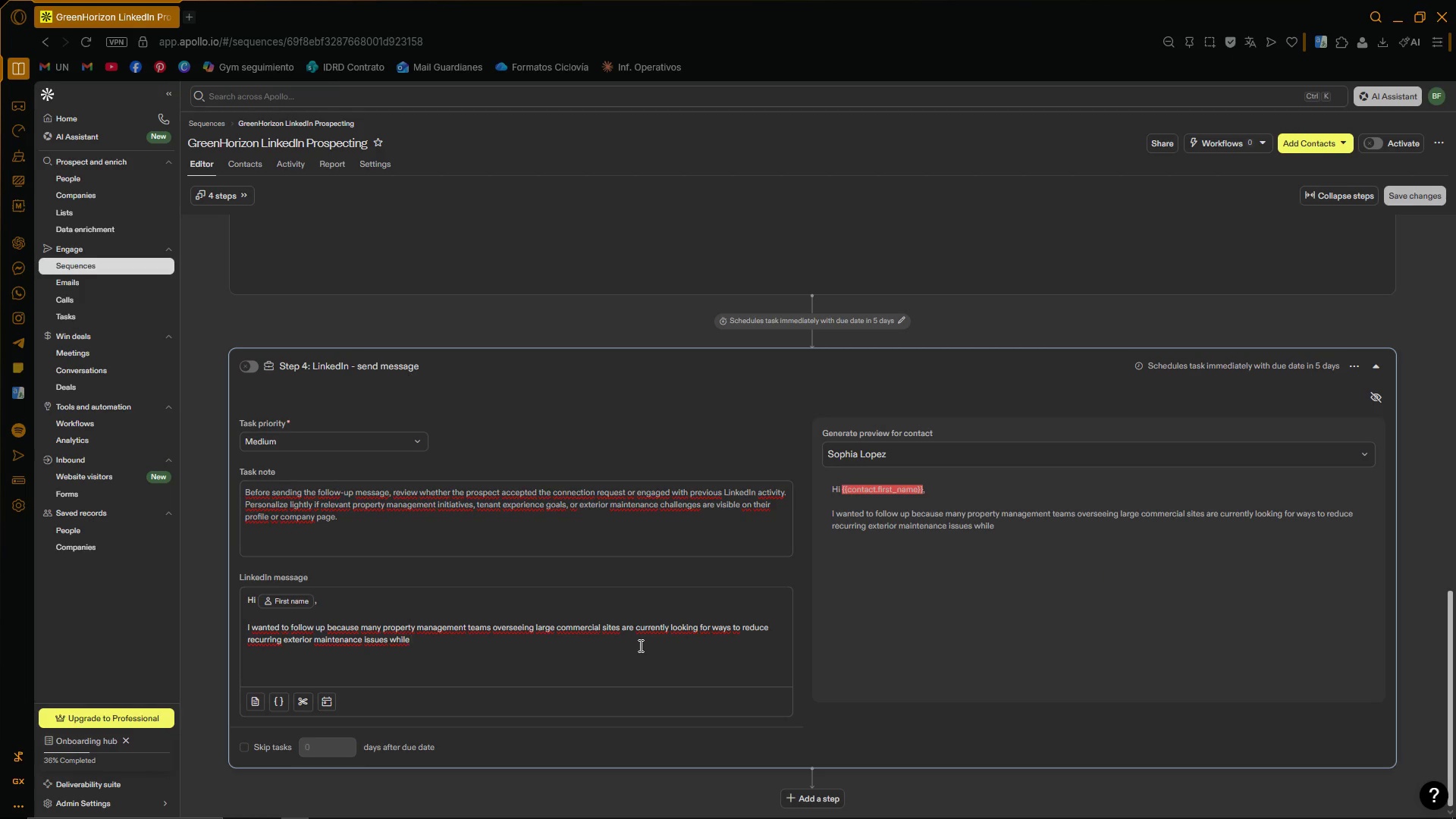 
type(improving curb appeal for tenants and visitoris.)
key(Backspace)
key(Backspace)
type(s)
key(Backspace)
key(Backspace)
type(s.)
 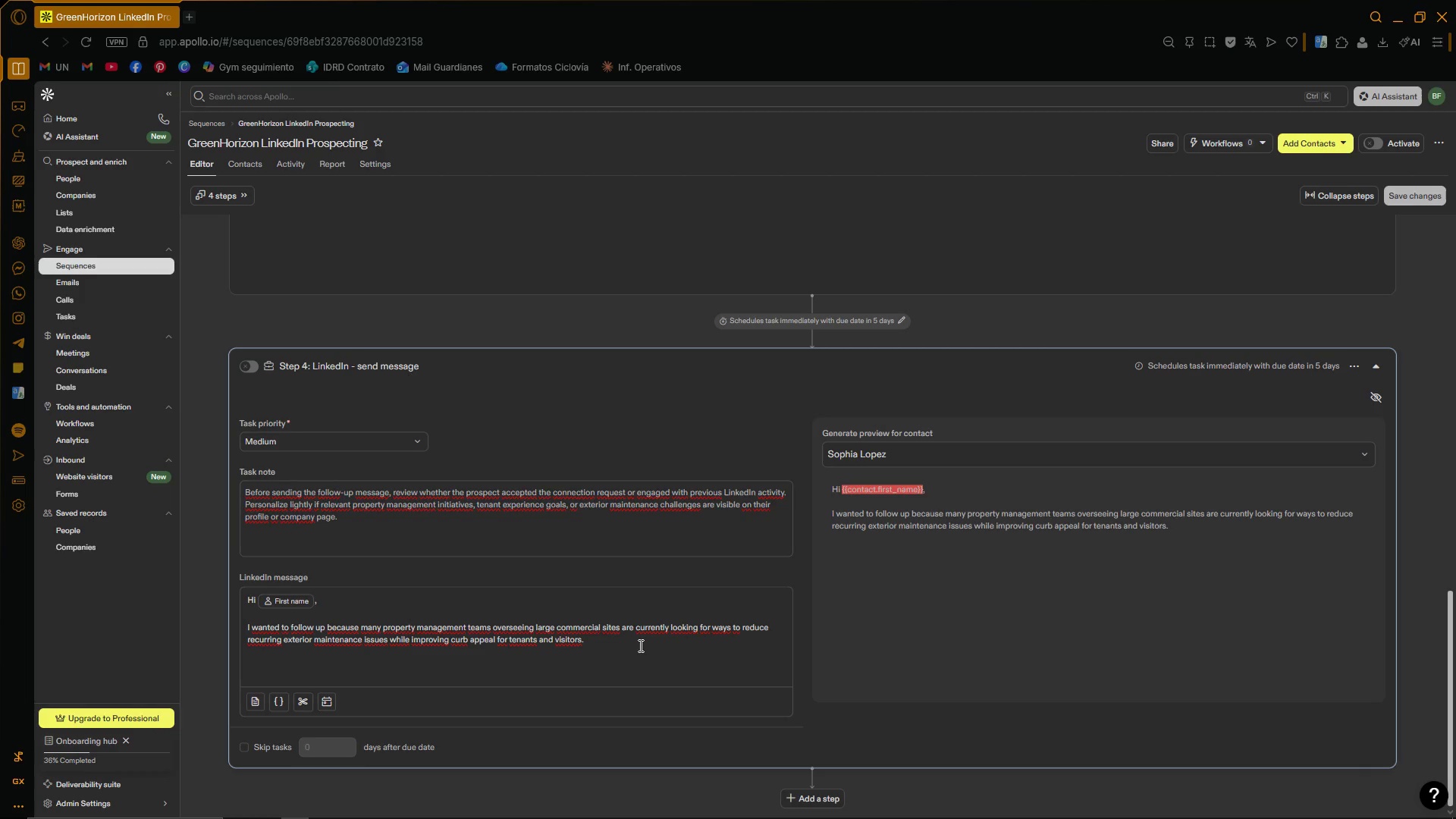 
key(Enter)
 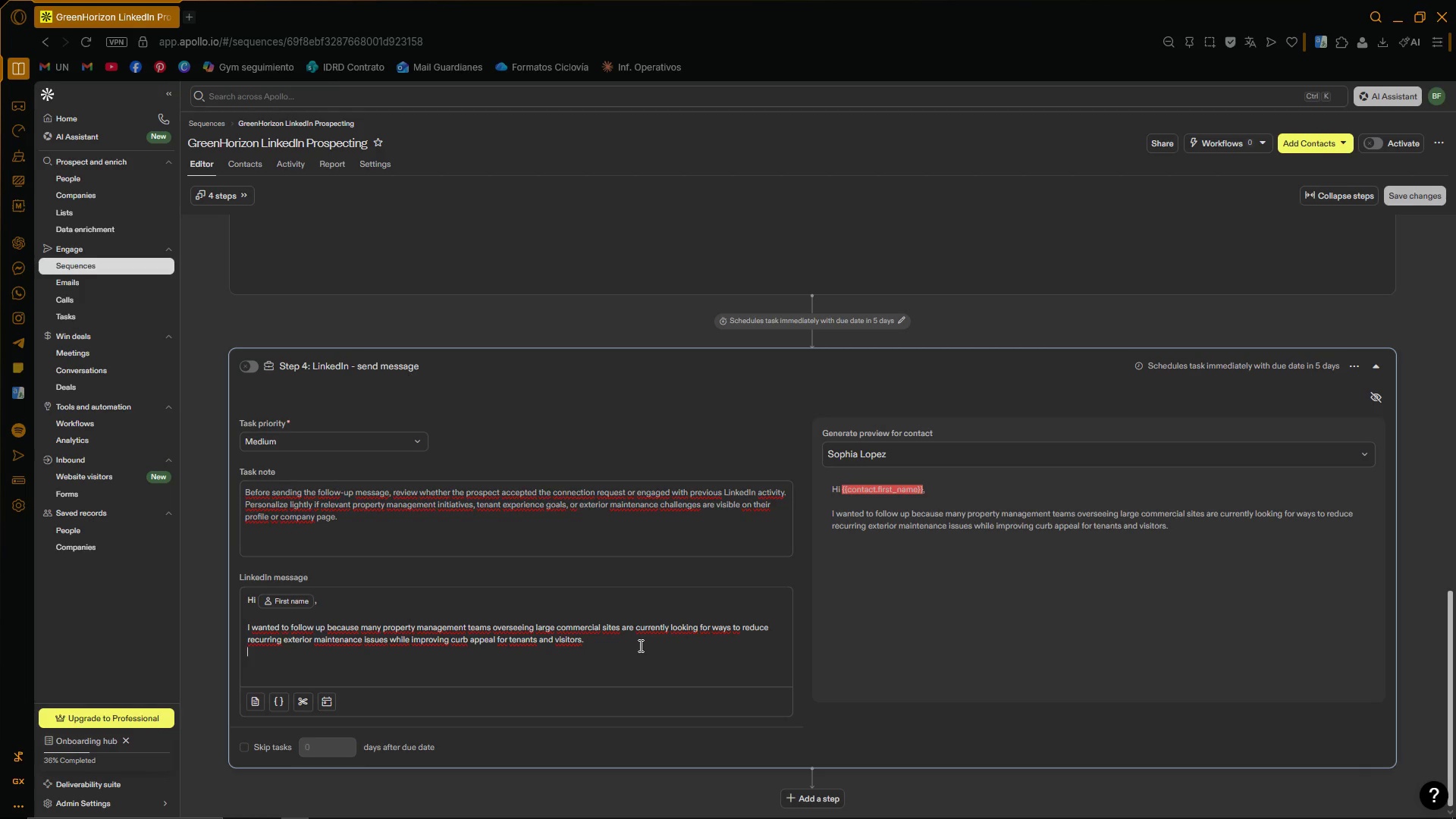 
key(Enter)
 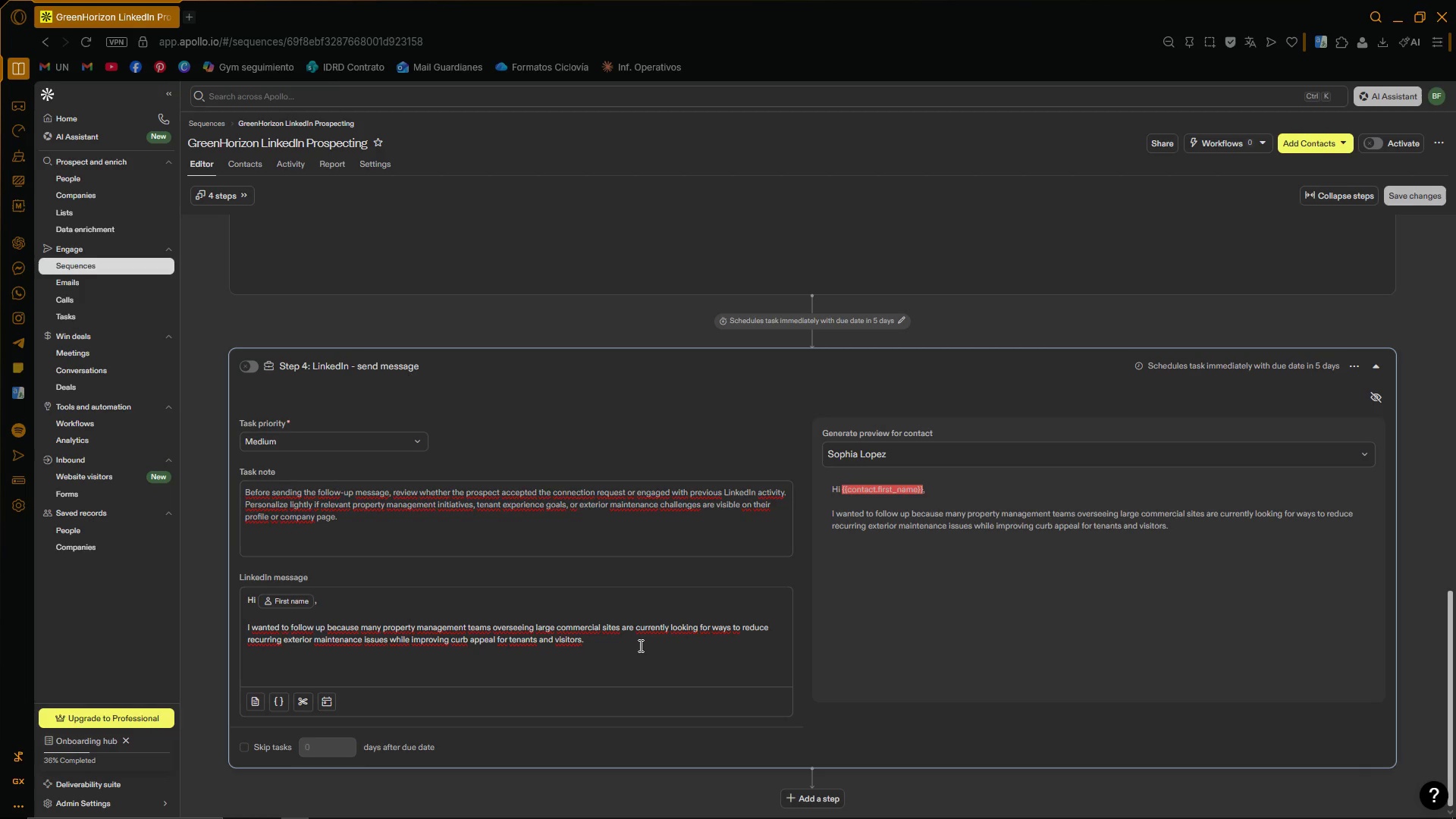 
type(Given the scale of properties managed fo)
key(Backspace)
key(Backspace)
type(by ''name)
 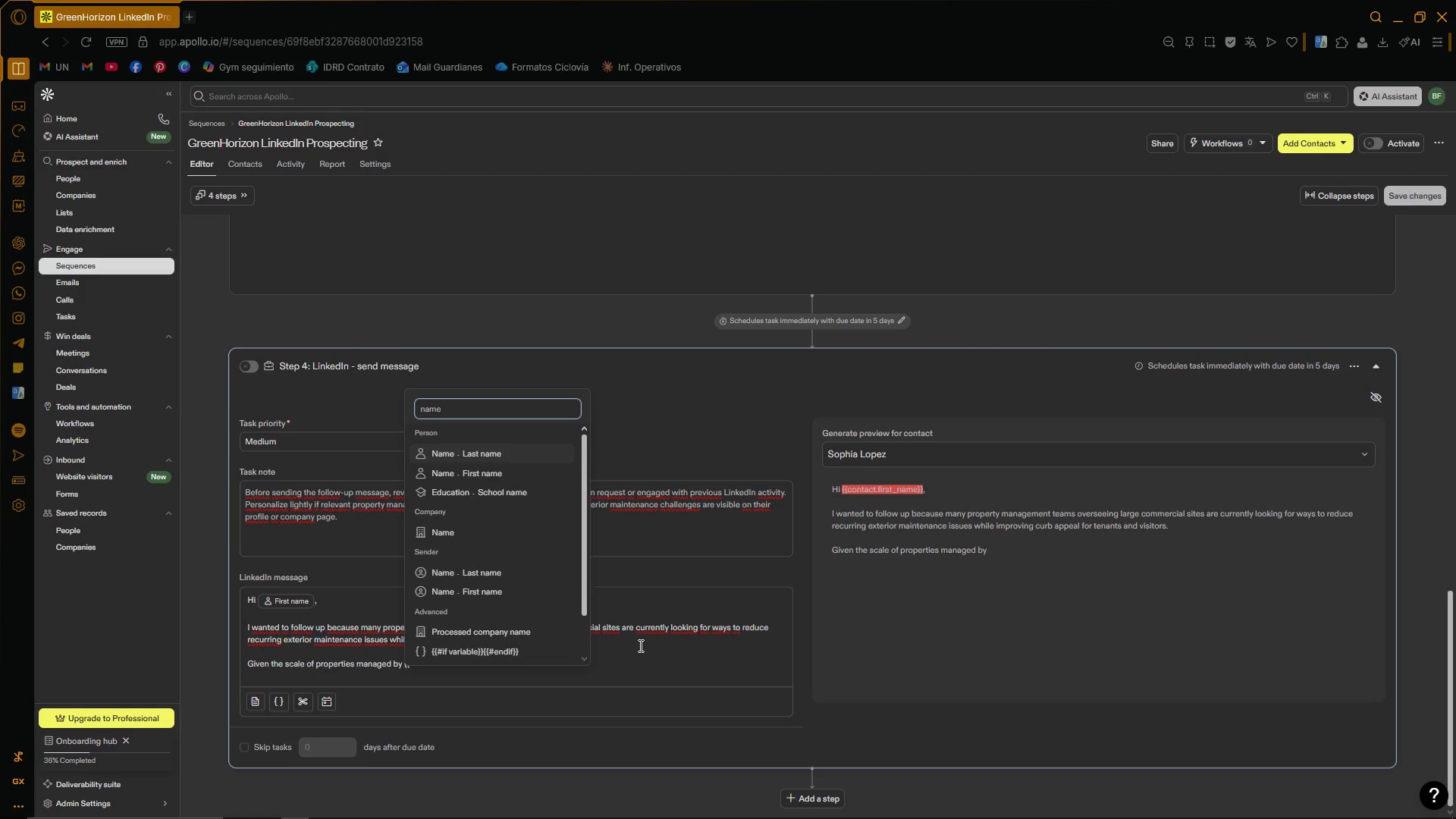 
key(ArrowDown)
 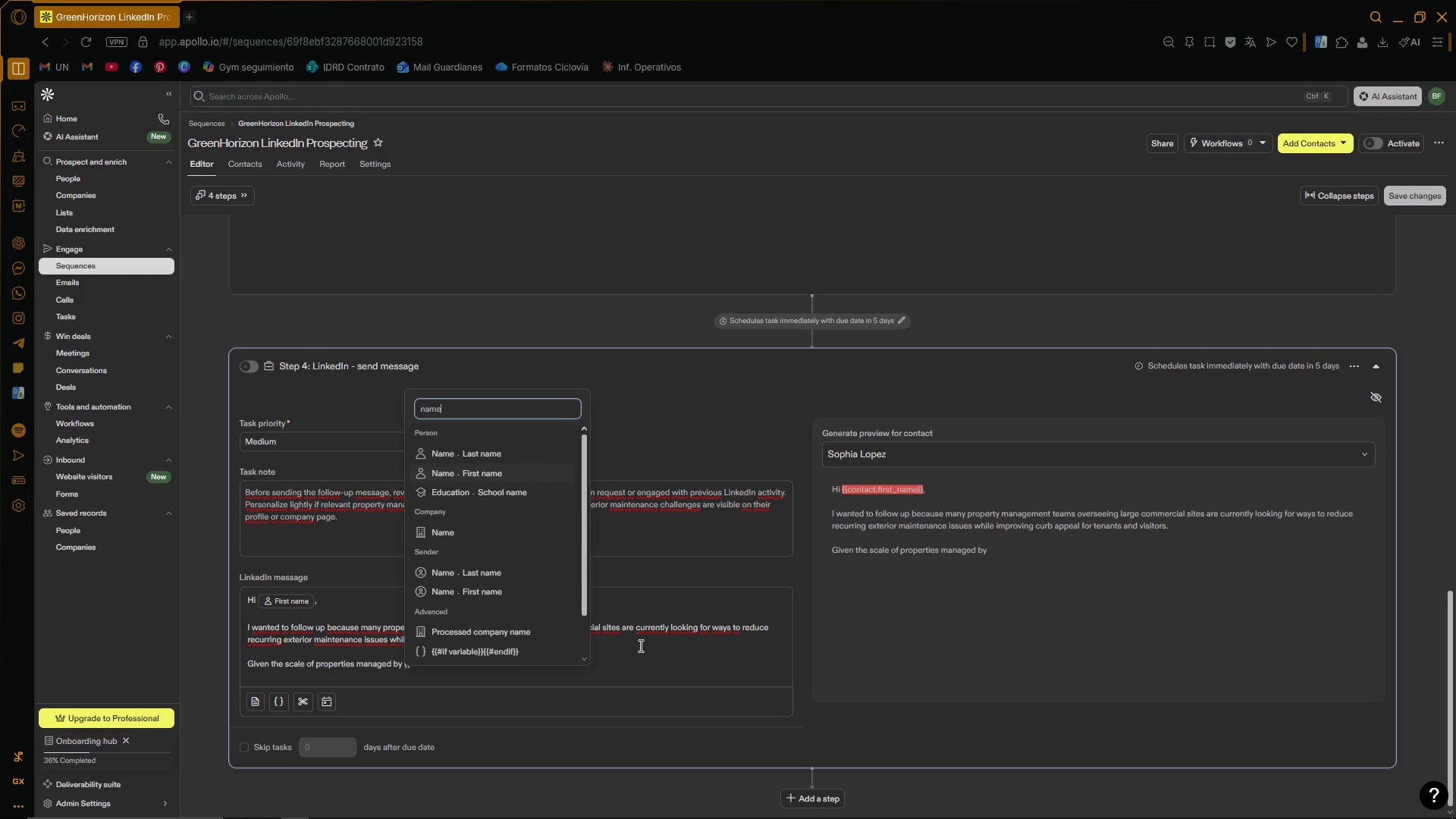 
key(ArrowDown)
 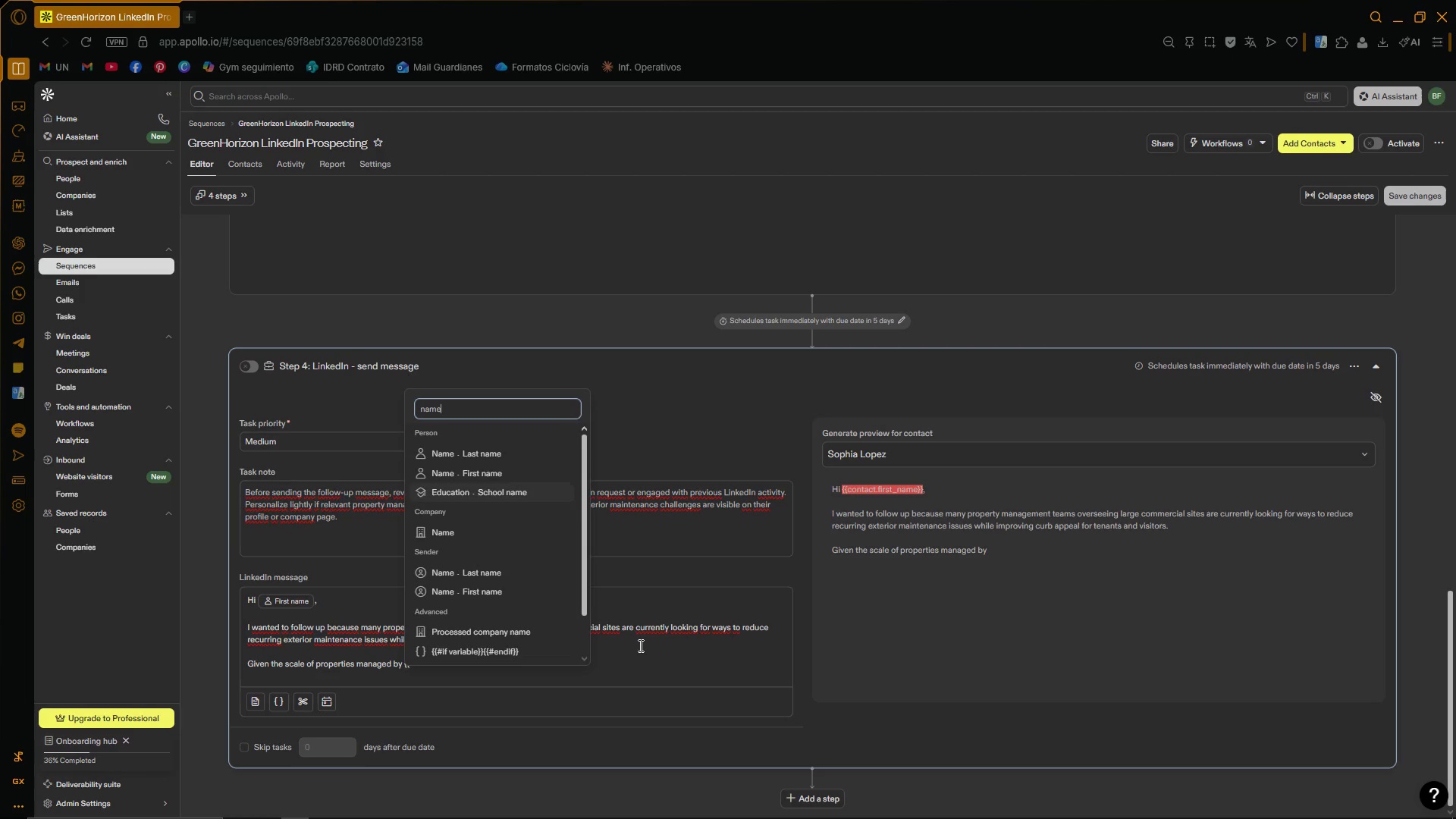 
key(ArrowDown)
 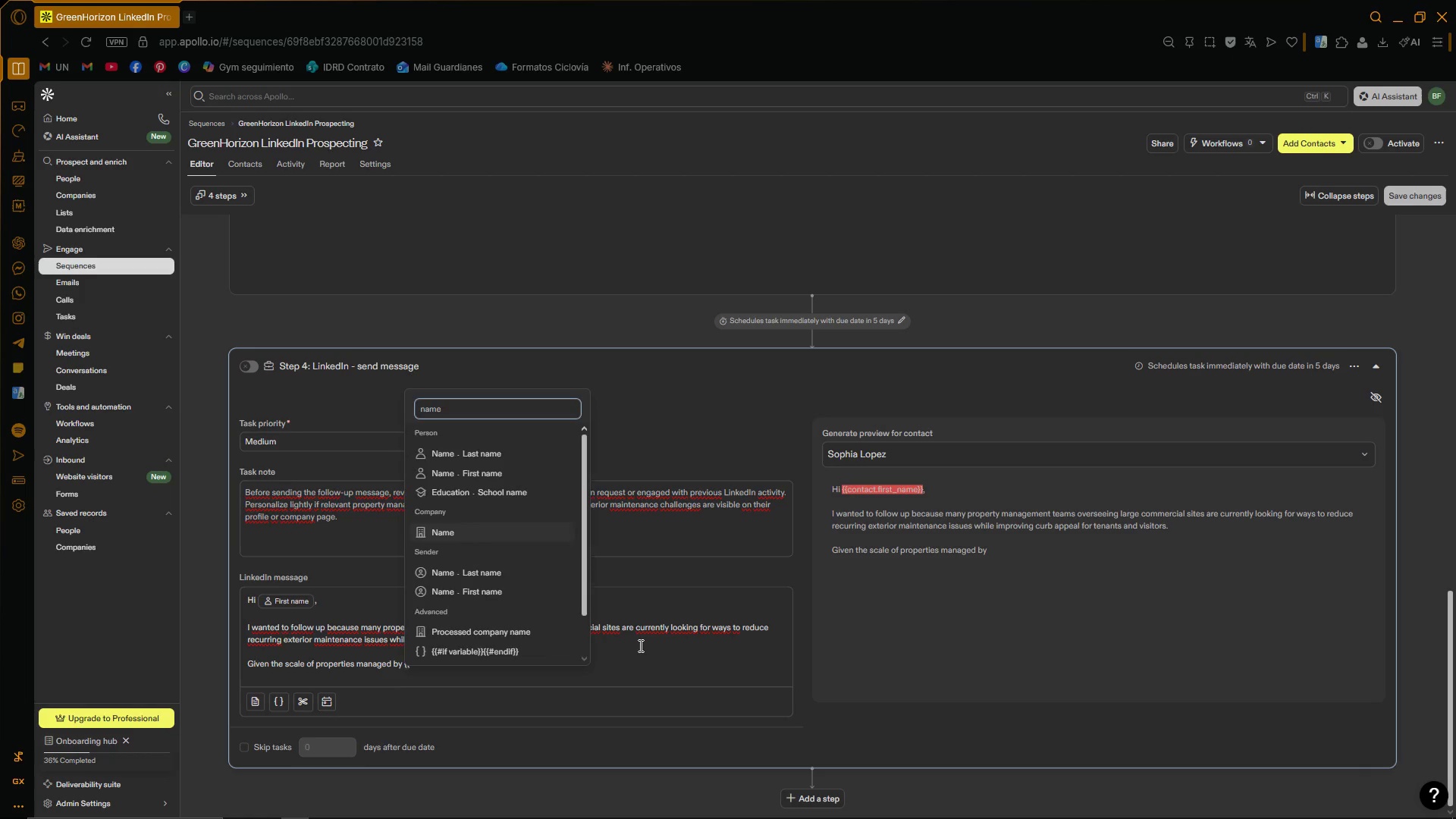 
key(Enter)
 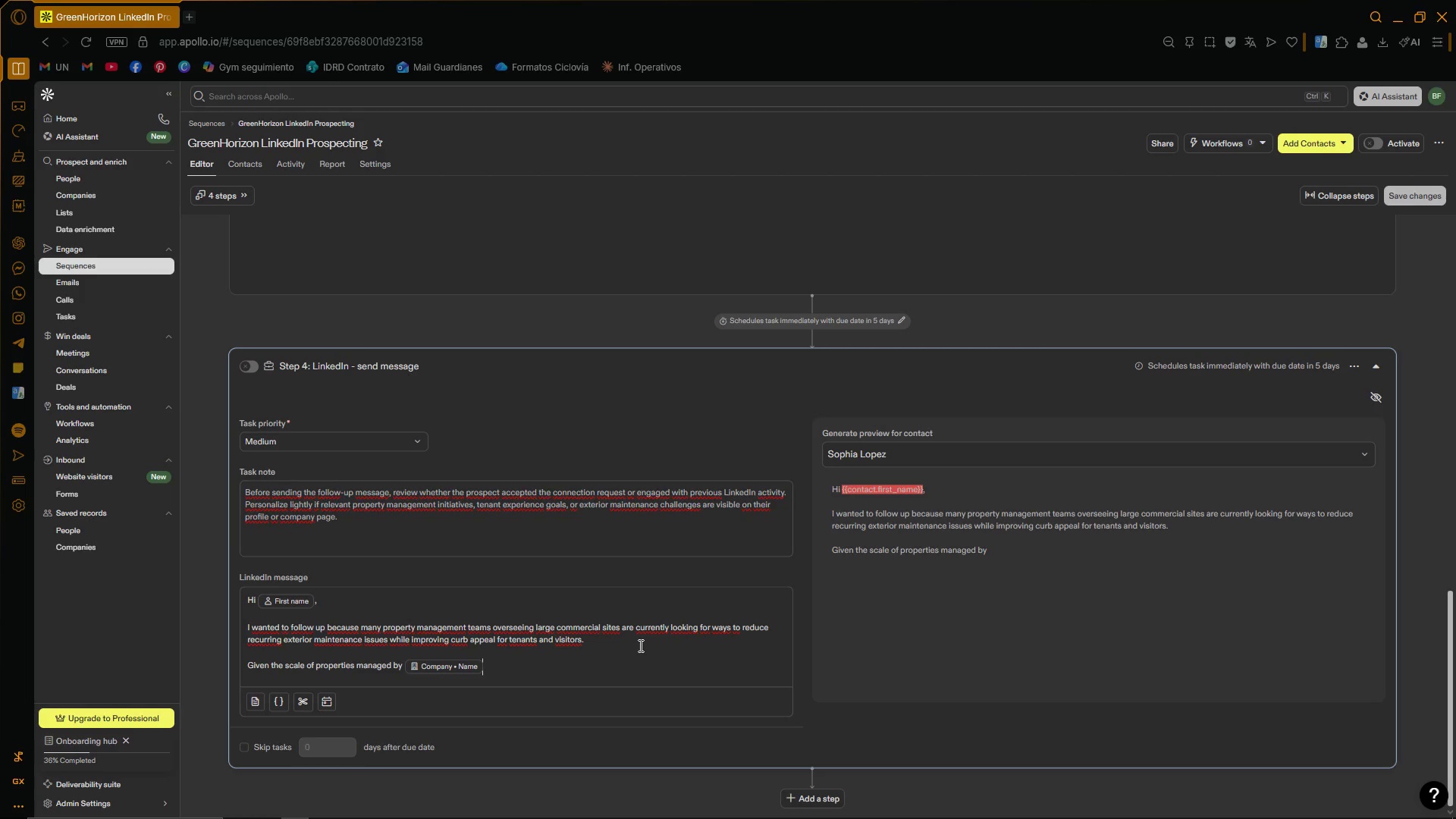 
key(Comma)
 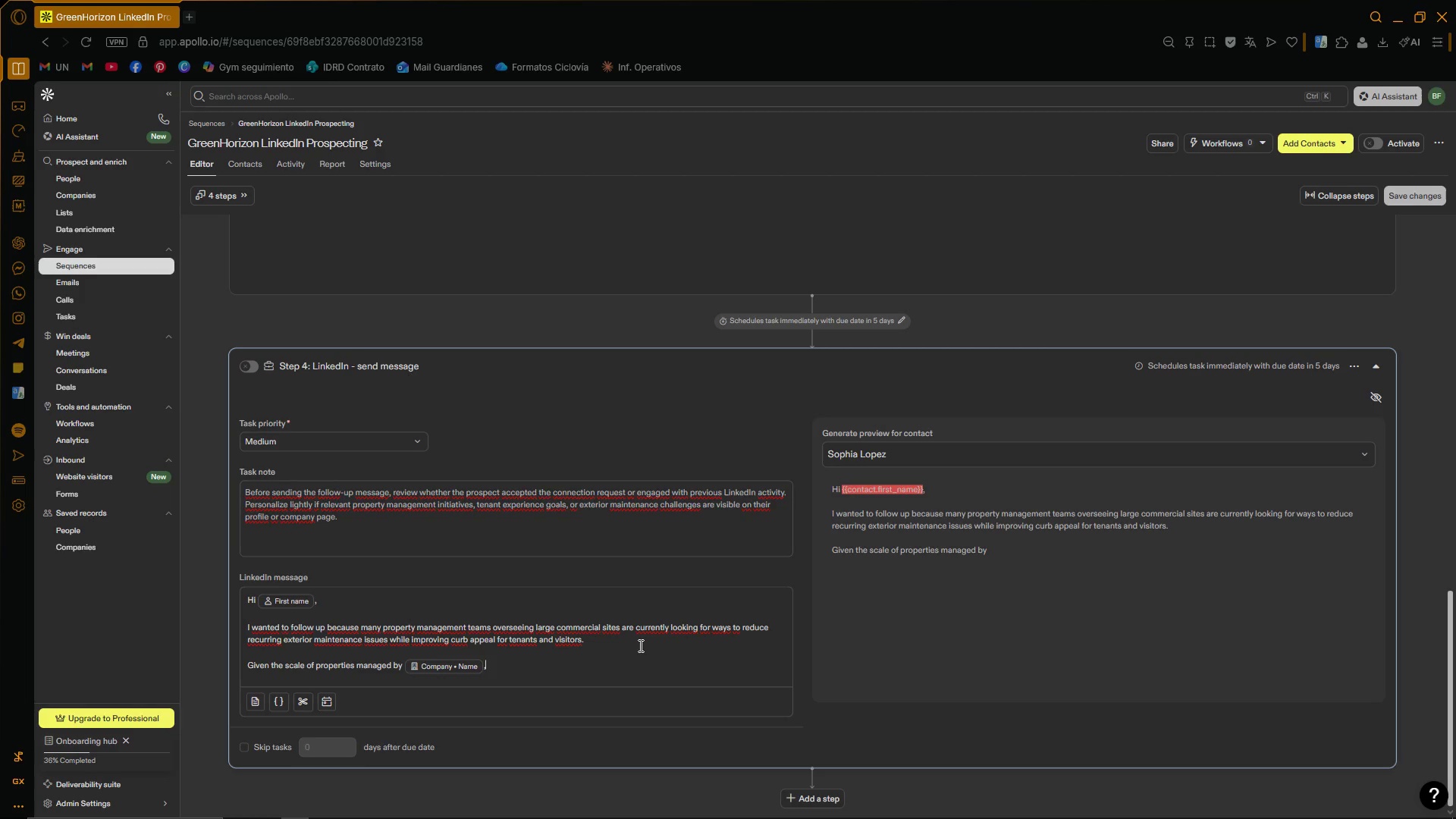 
key(Space)
 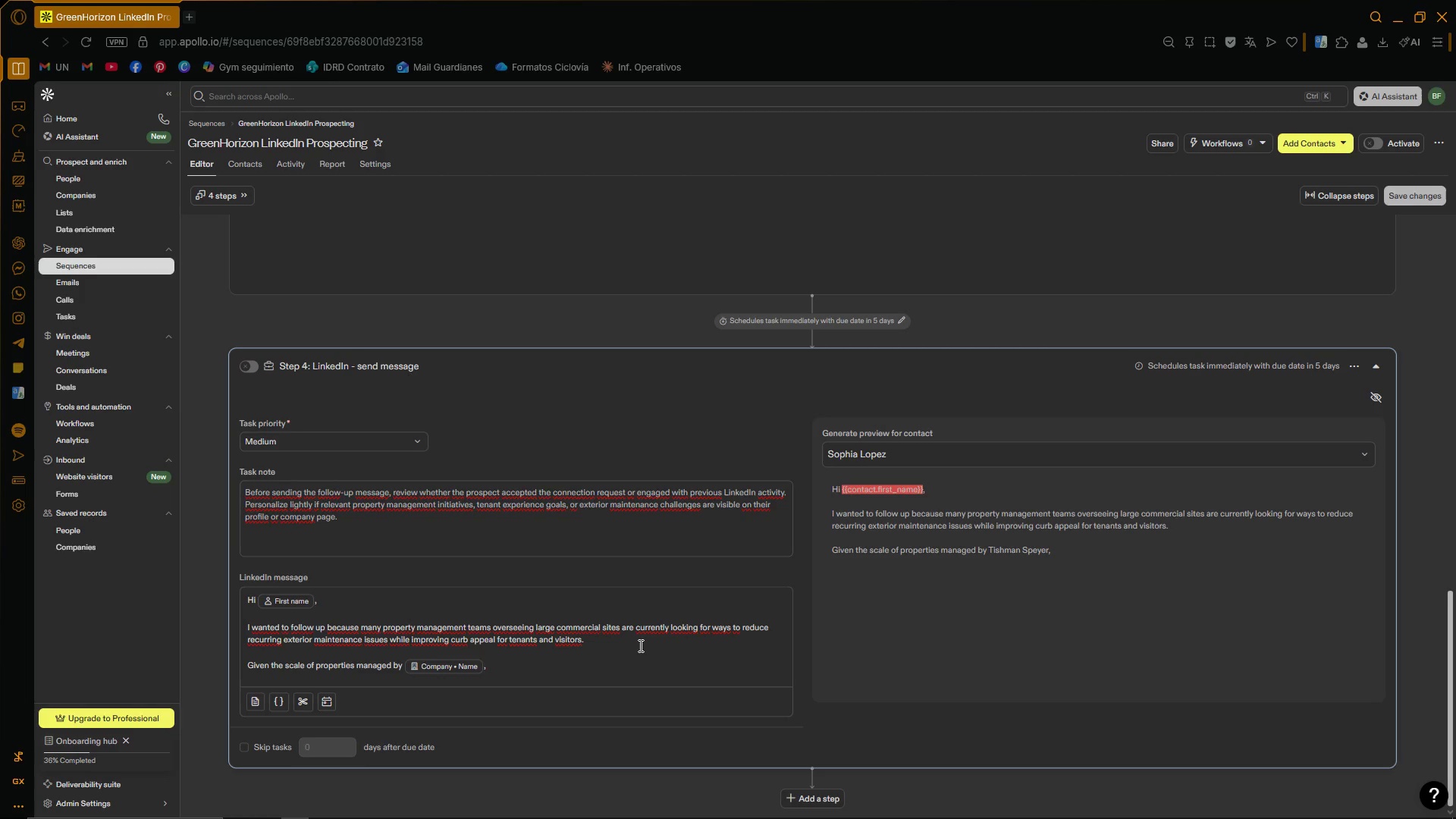 
wait(5.45)
 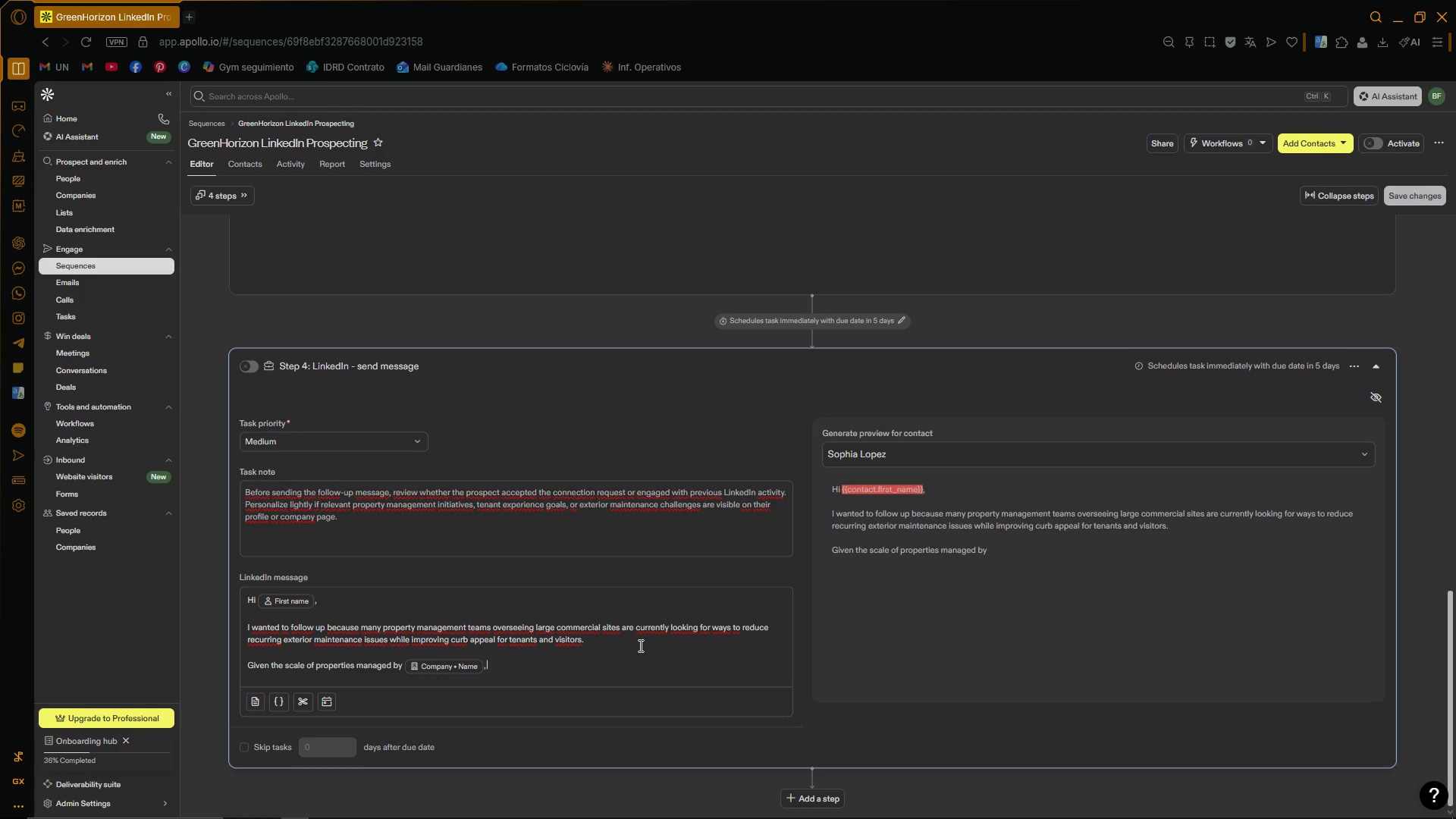 
type(I thought )
 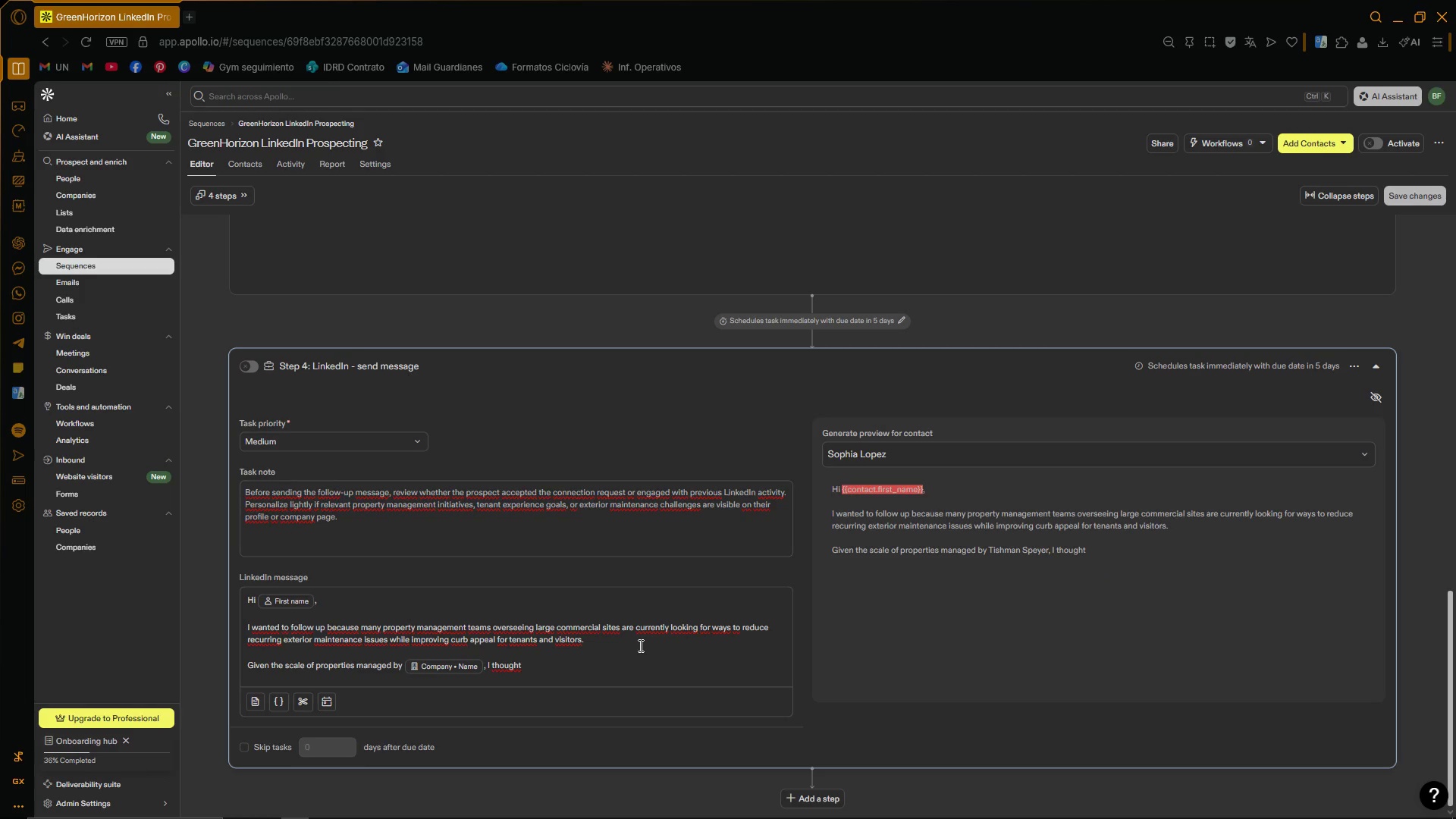 
type(a brief Site Maintenance )
 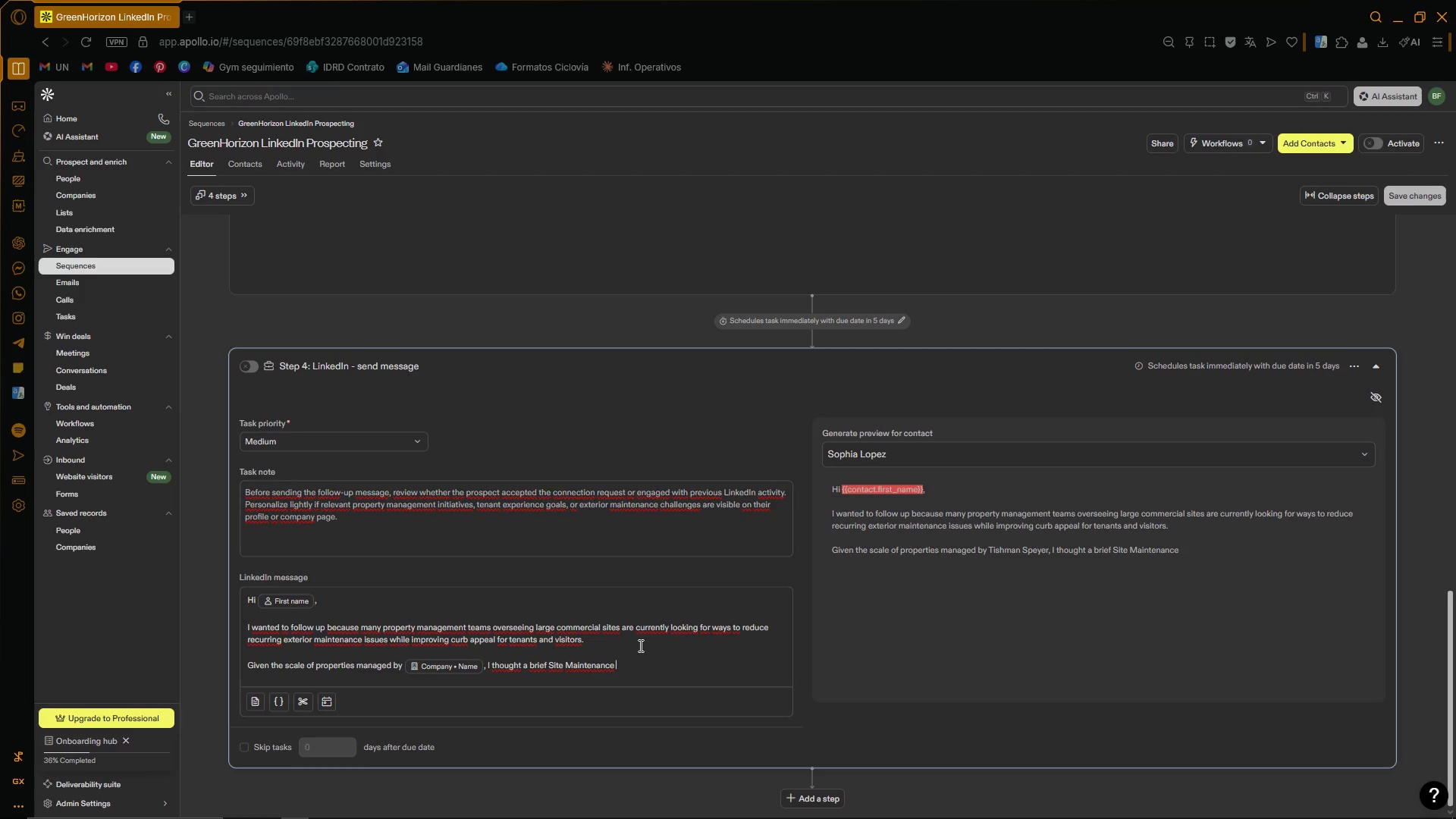 
type(Audit conversation could be valuable.)
 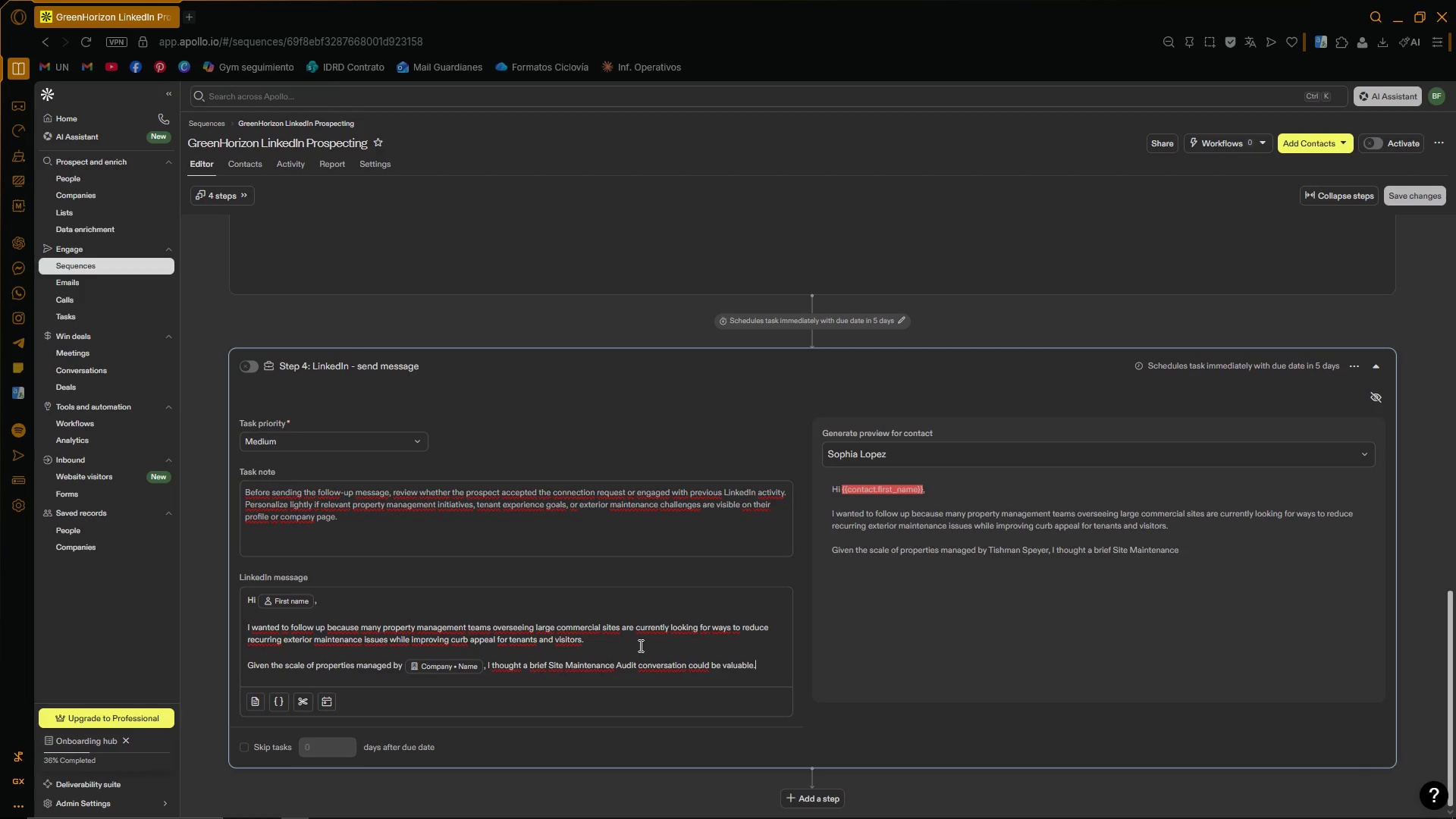 
key(Enter)
 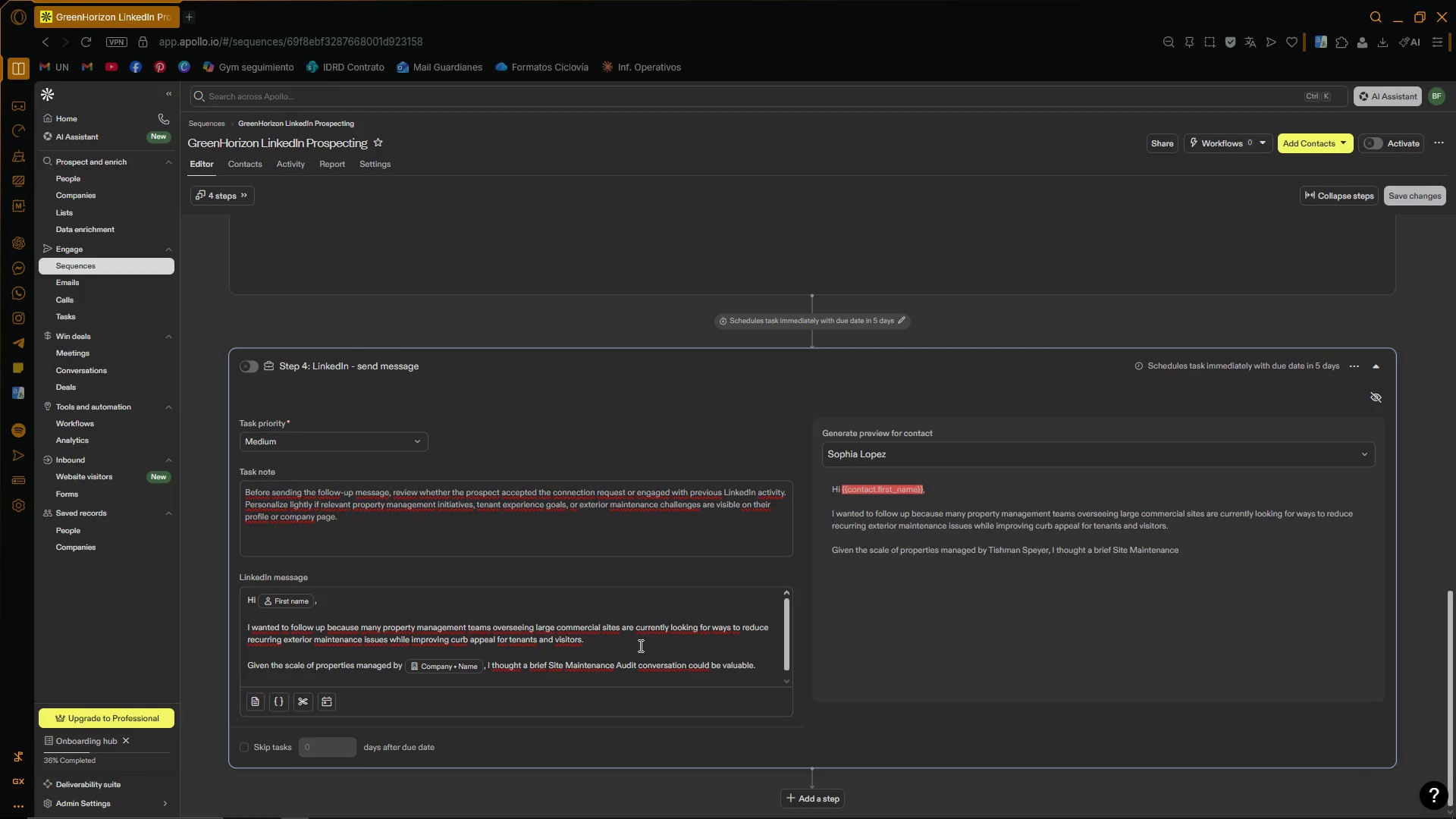 
key(Enter)
 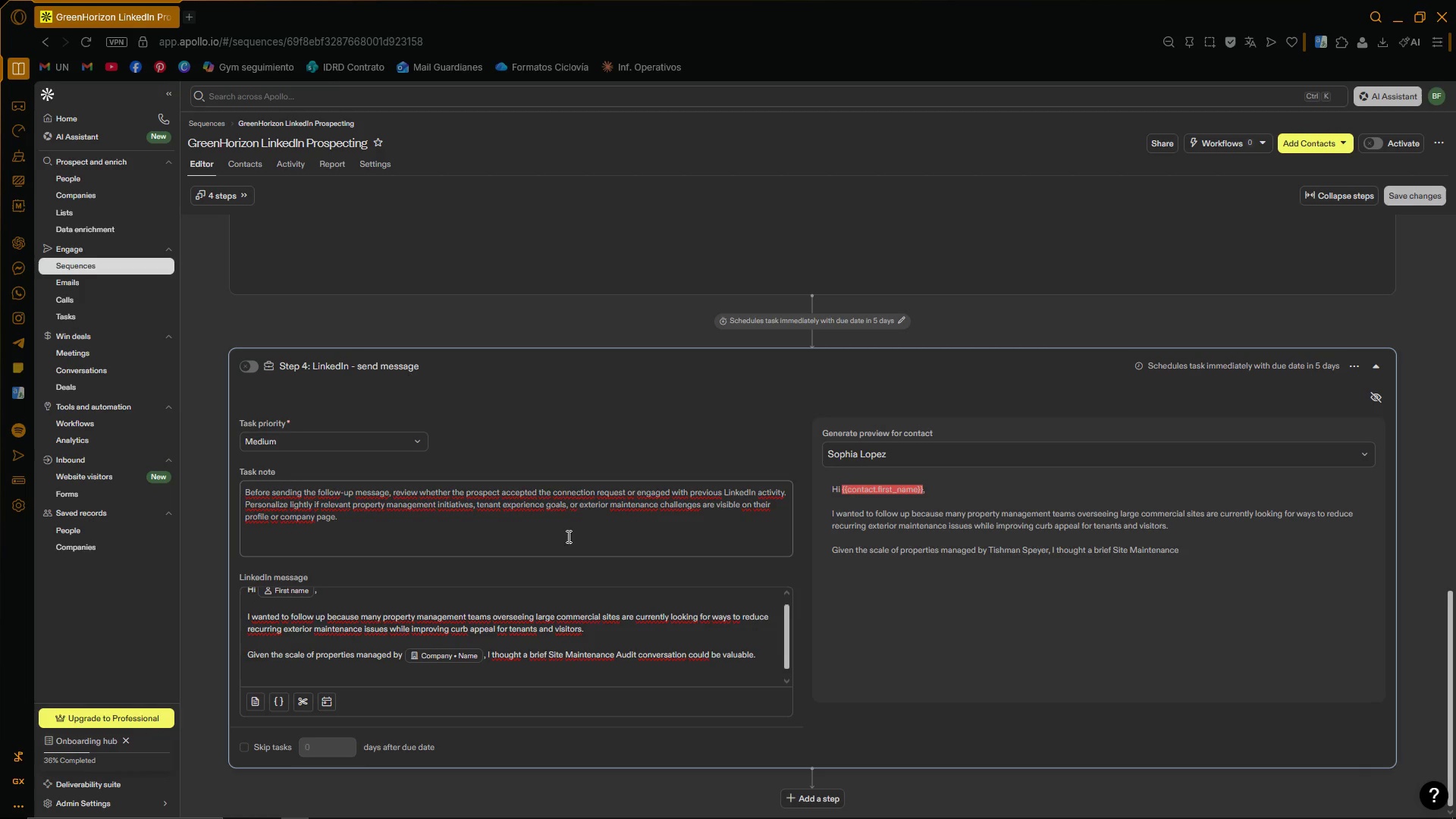 
scroll: coordinate [711, 629], scroll_direction: down, amount: 4.0
 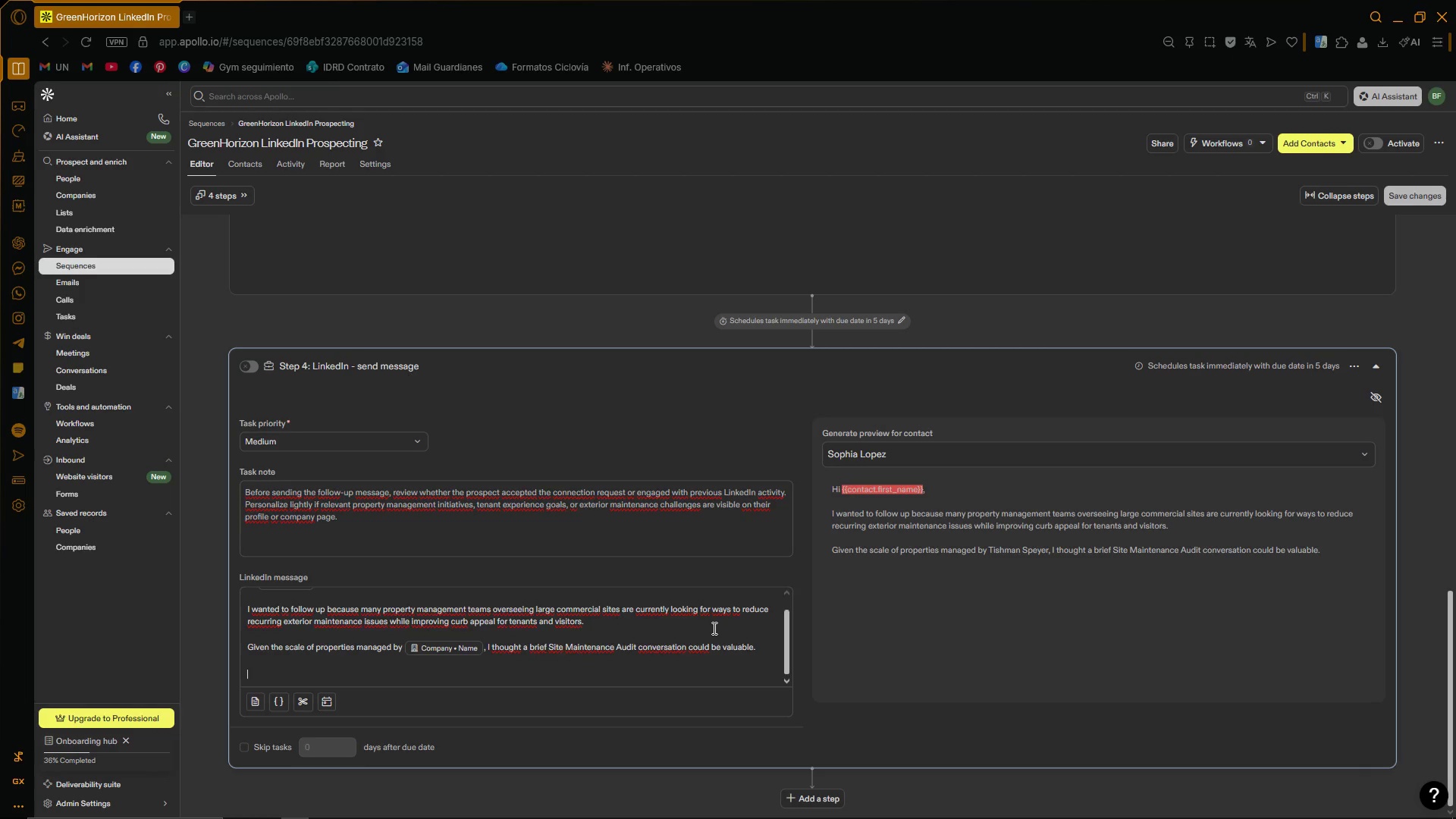 
type(Green Horizon Estates )
key(Backspace)
key(Backspace)
key(Backspace)
key(Backspace)
key(Backspace)
key(Backspace)
key(Backspace)
key(Backspace)
key(Backspace)
key(Backspace)
key(Backspace)
key(Backspace)
key(Backspace)
key(Backspace)
key(Backspace)
key(Backspace)
key(Backspace)
key(Backspace)
type(nHorizon Estates &^)
key(Backspace)
key(Backspace)
type(^ Maintenance )
 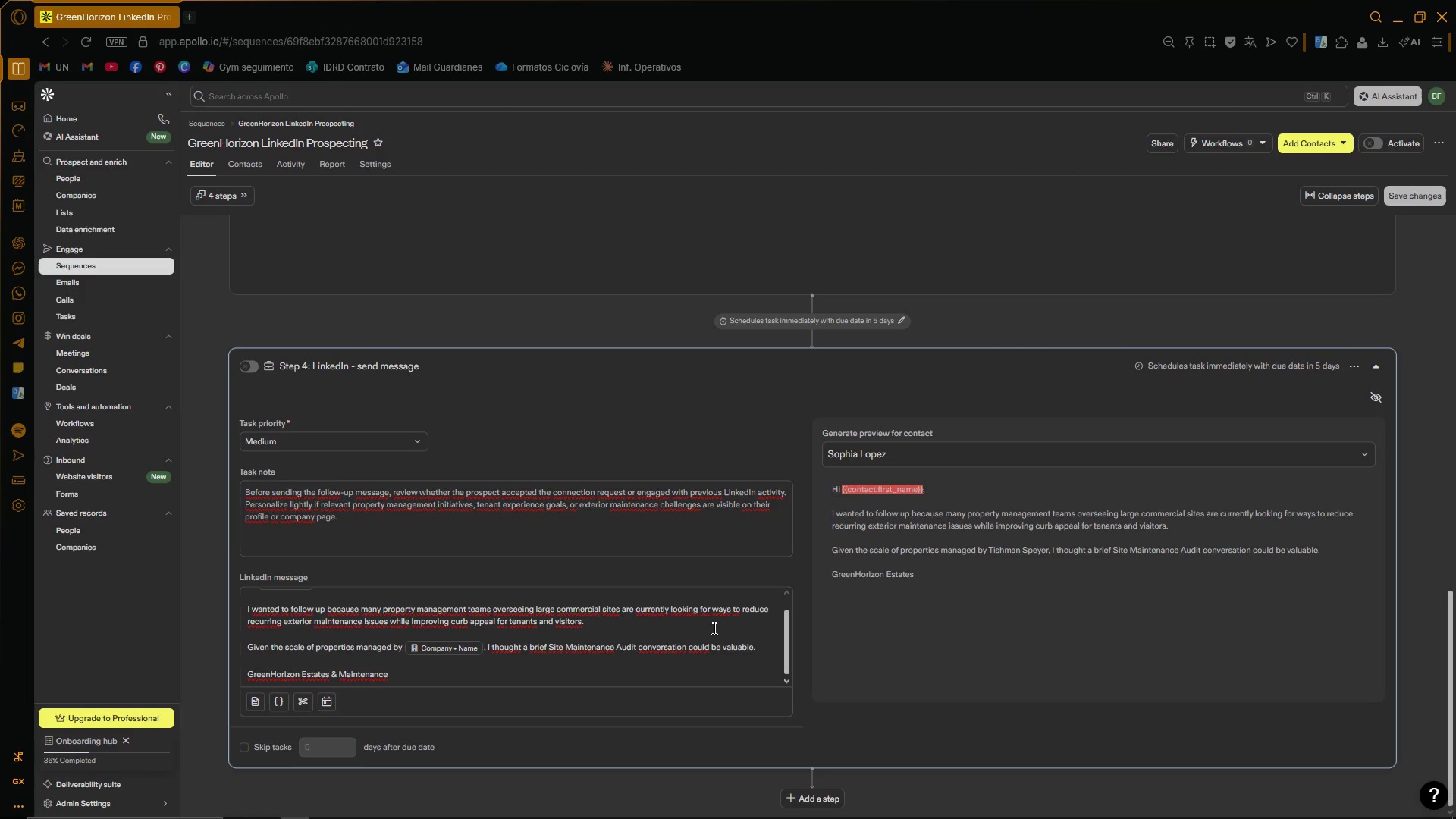 
type(specialicez )
key(Backspace)
key(Backspace)
key(Backspace)
key(Backspace)
type(zes in commercial landscaping and exterior cleaning )
 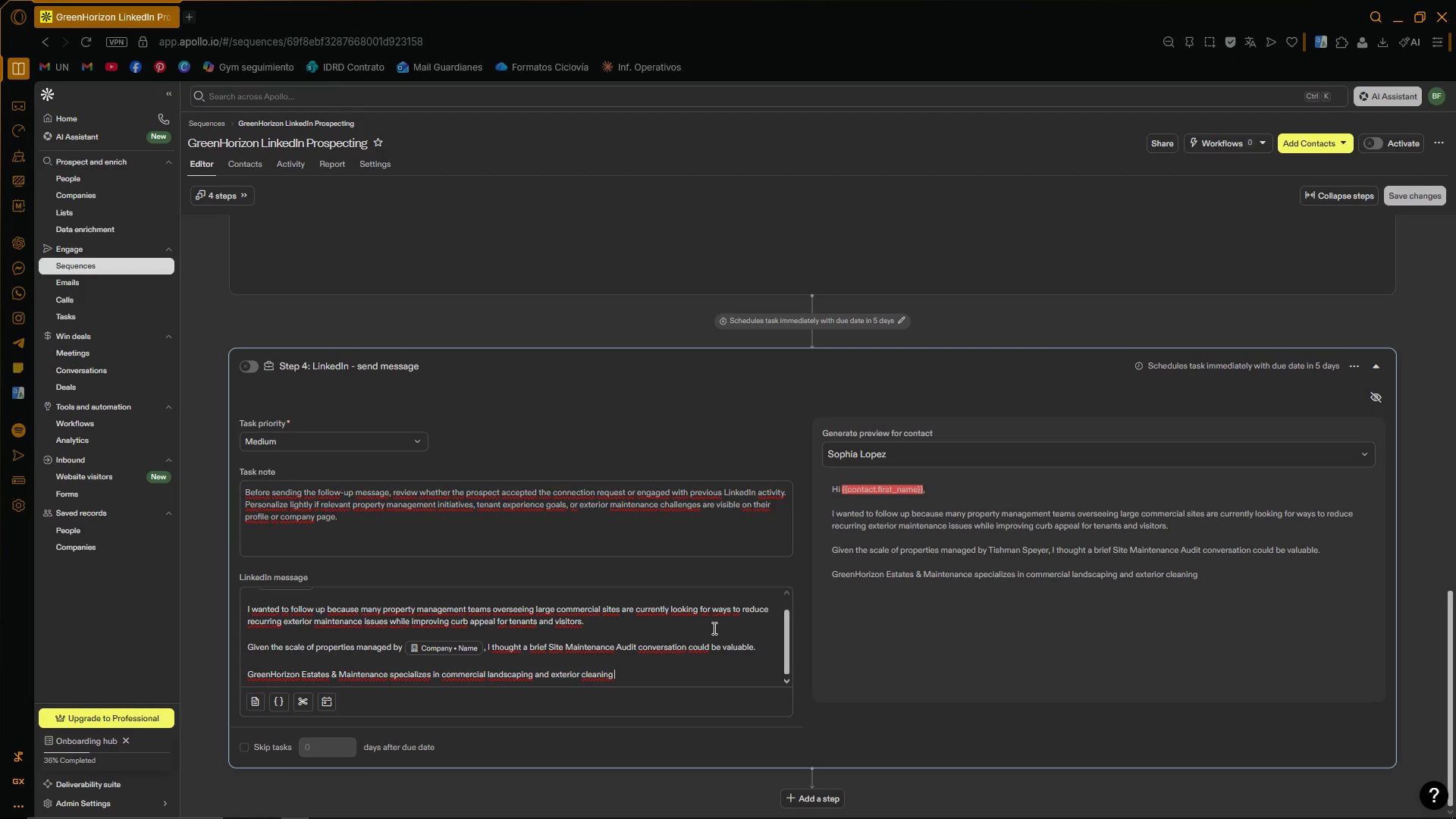 
type(programs designed specifically for office parks and large residential communities.)
 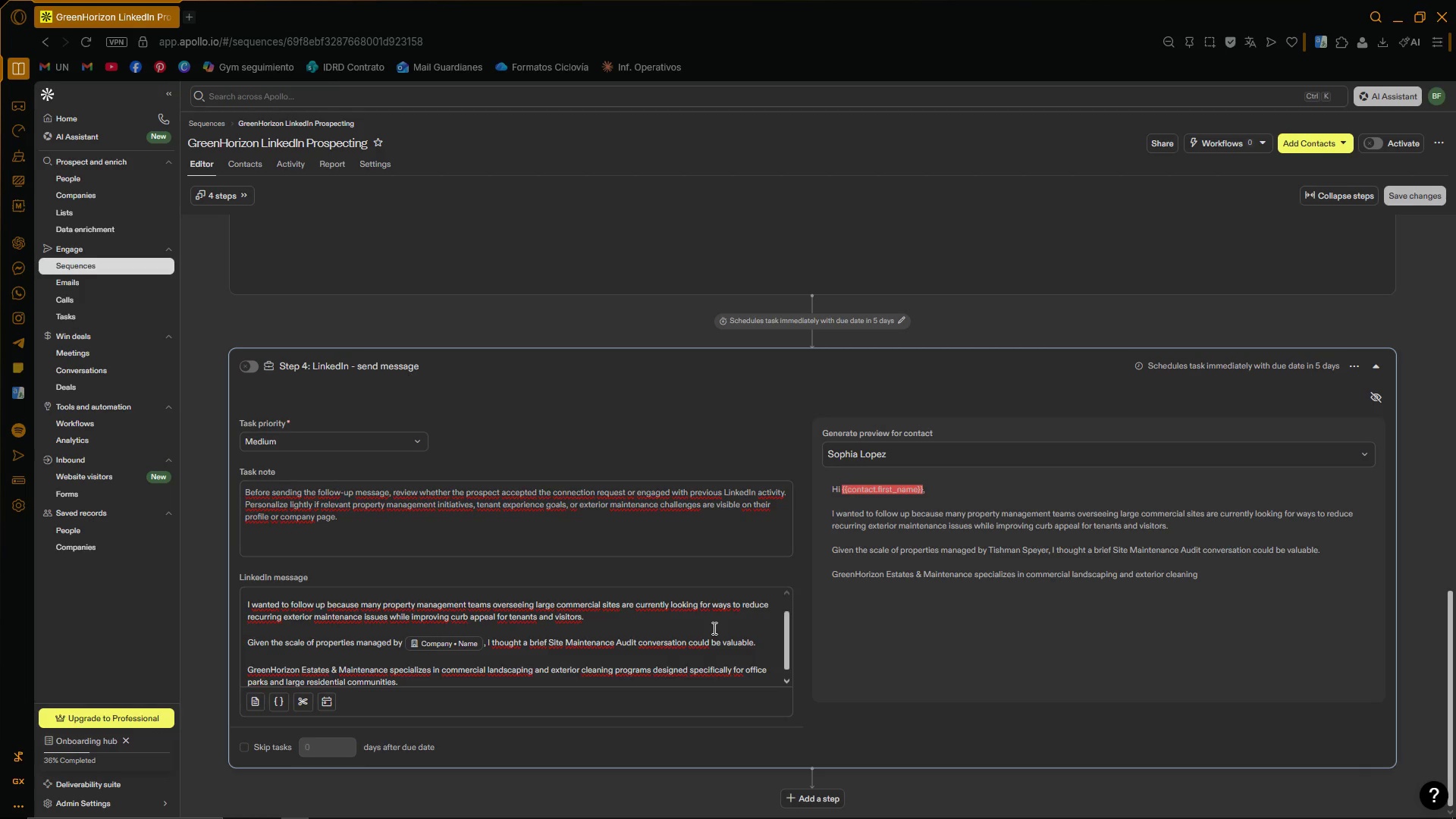 
key(Enter)
 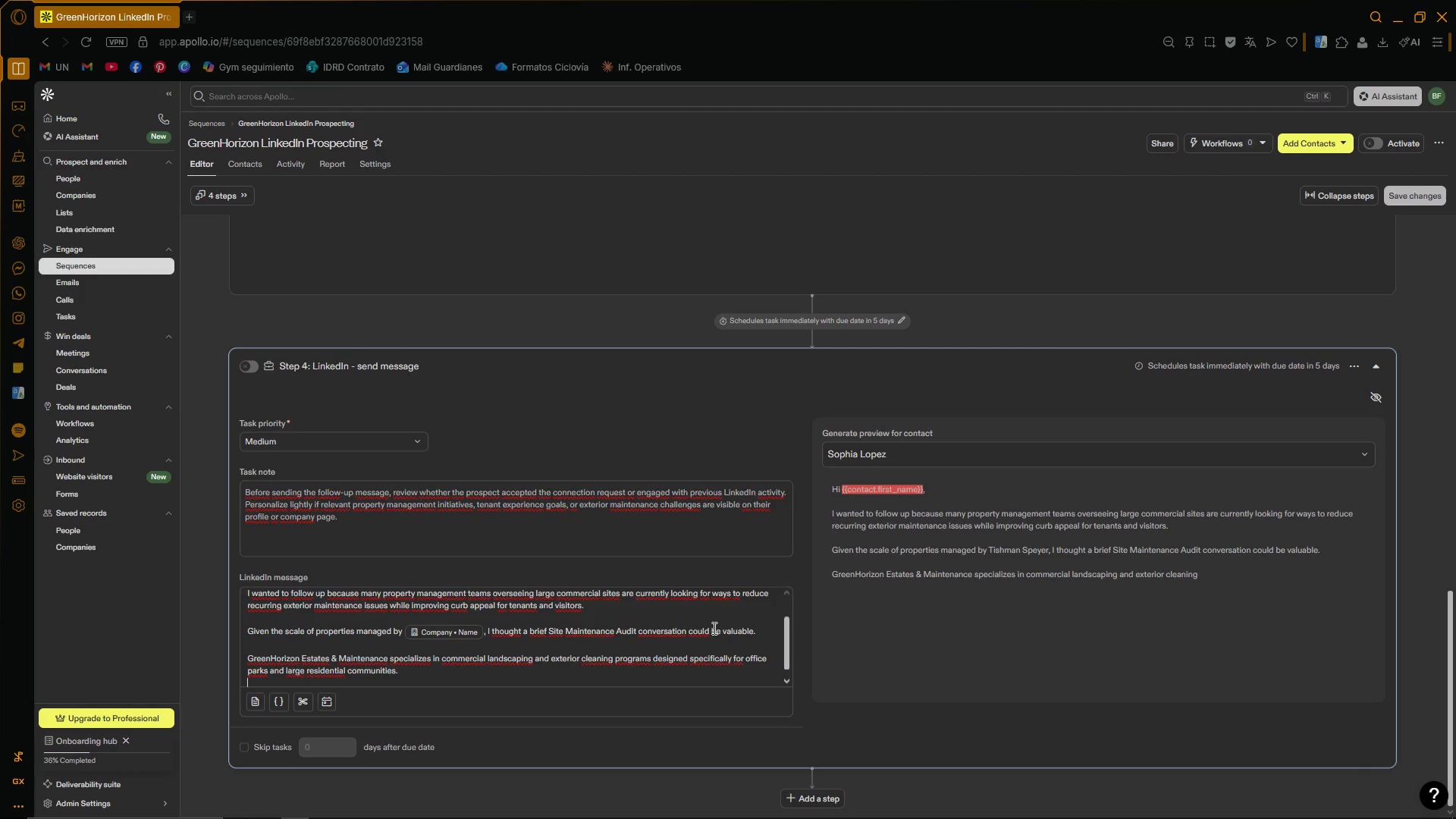 
key(Enter)
 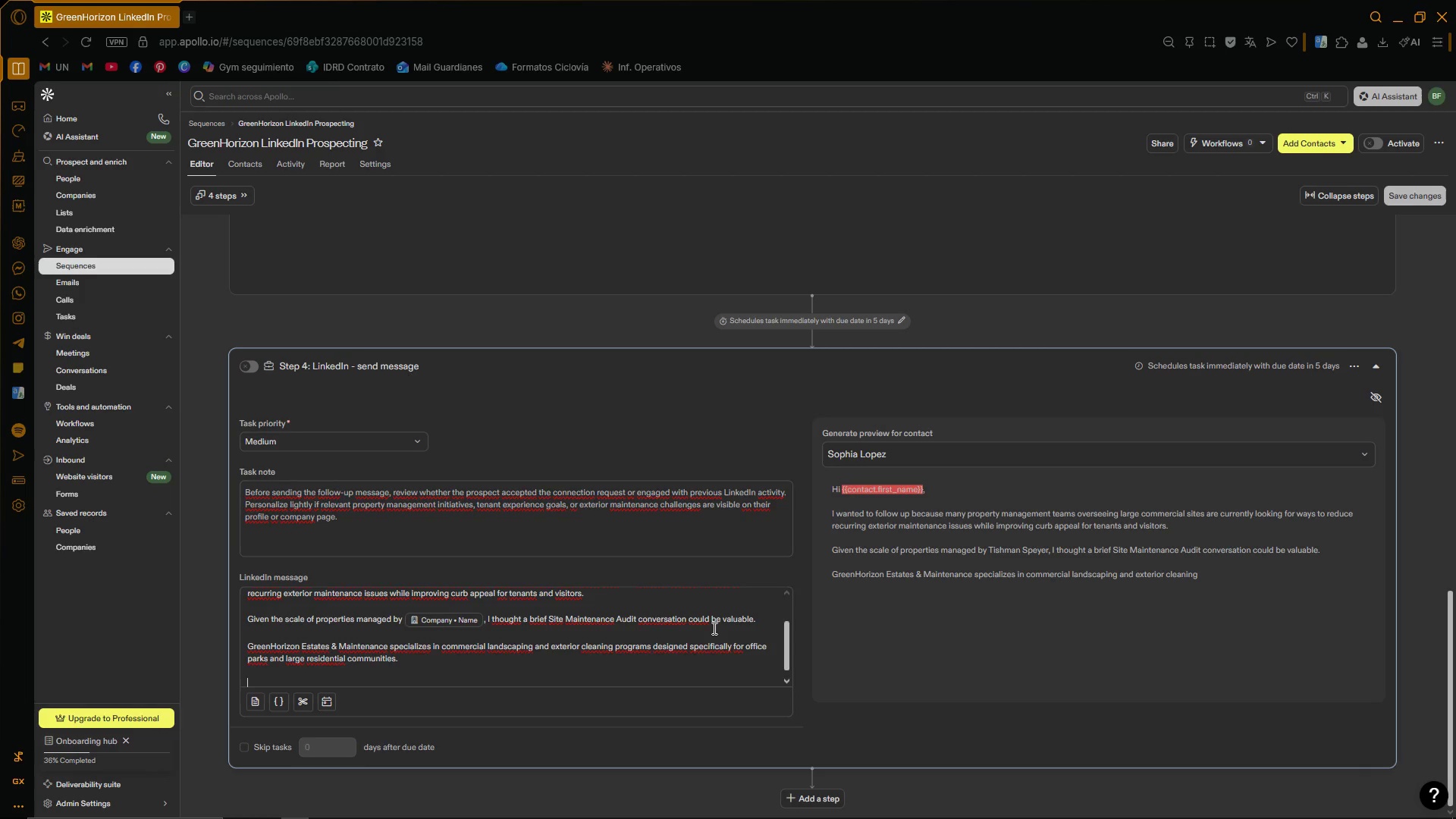 
type(Would you be opne)
key(Backspace)
key(Backspace)
type(en to a quick 10-minute conversatri)
key(Backspace)
key(Backspace)
type(ion sometime next week){)
key(Backspace)
 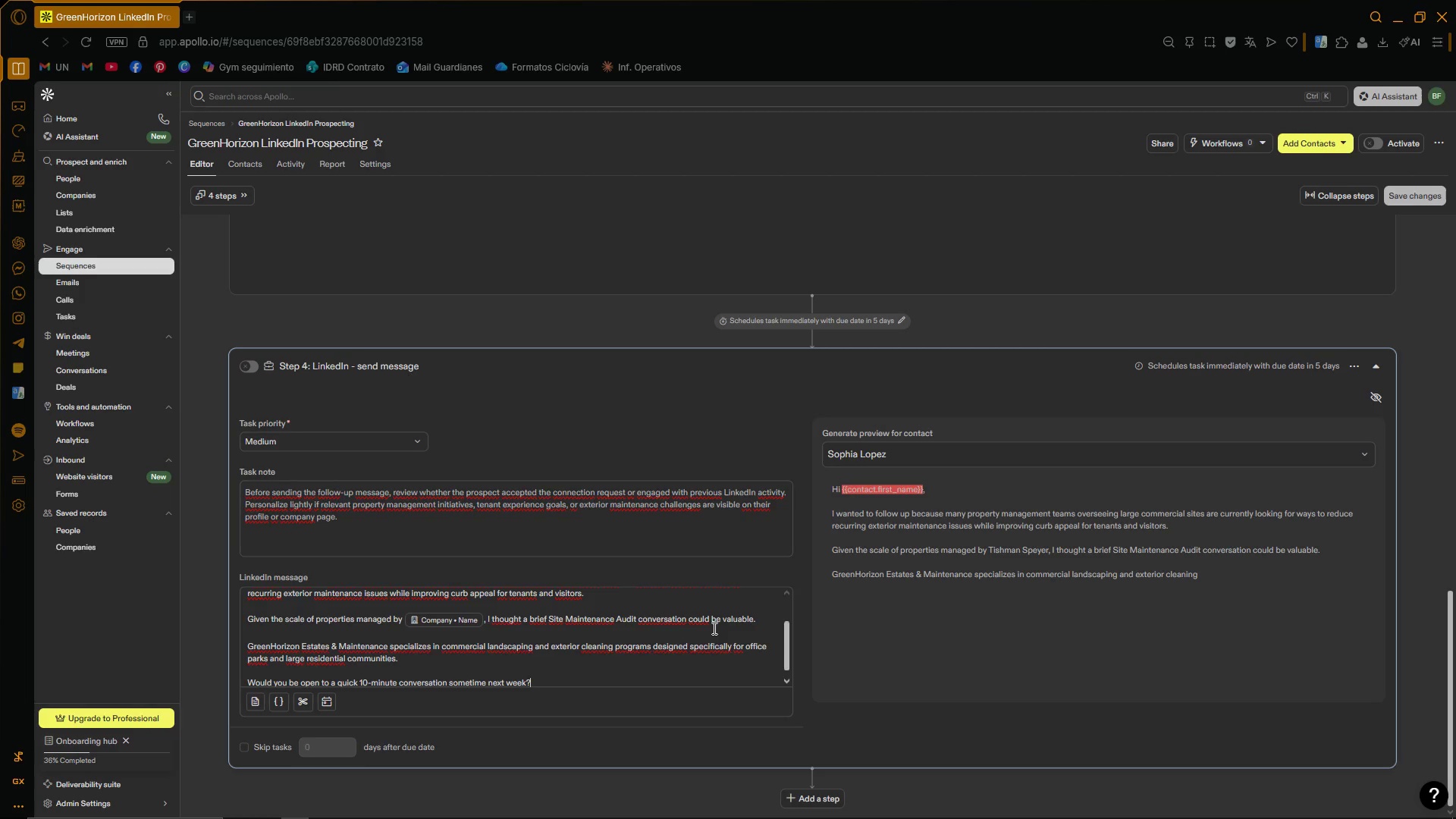 
left_click([1117, 618])
 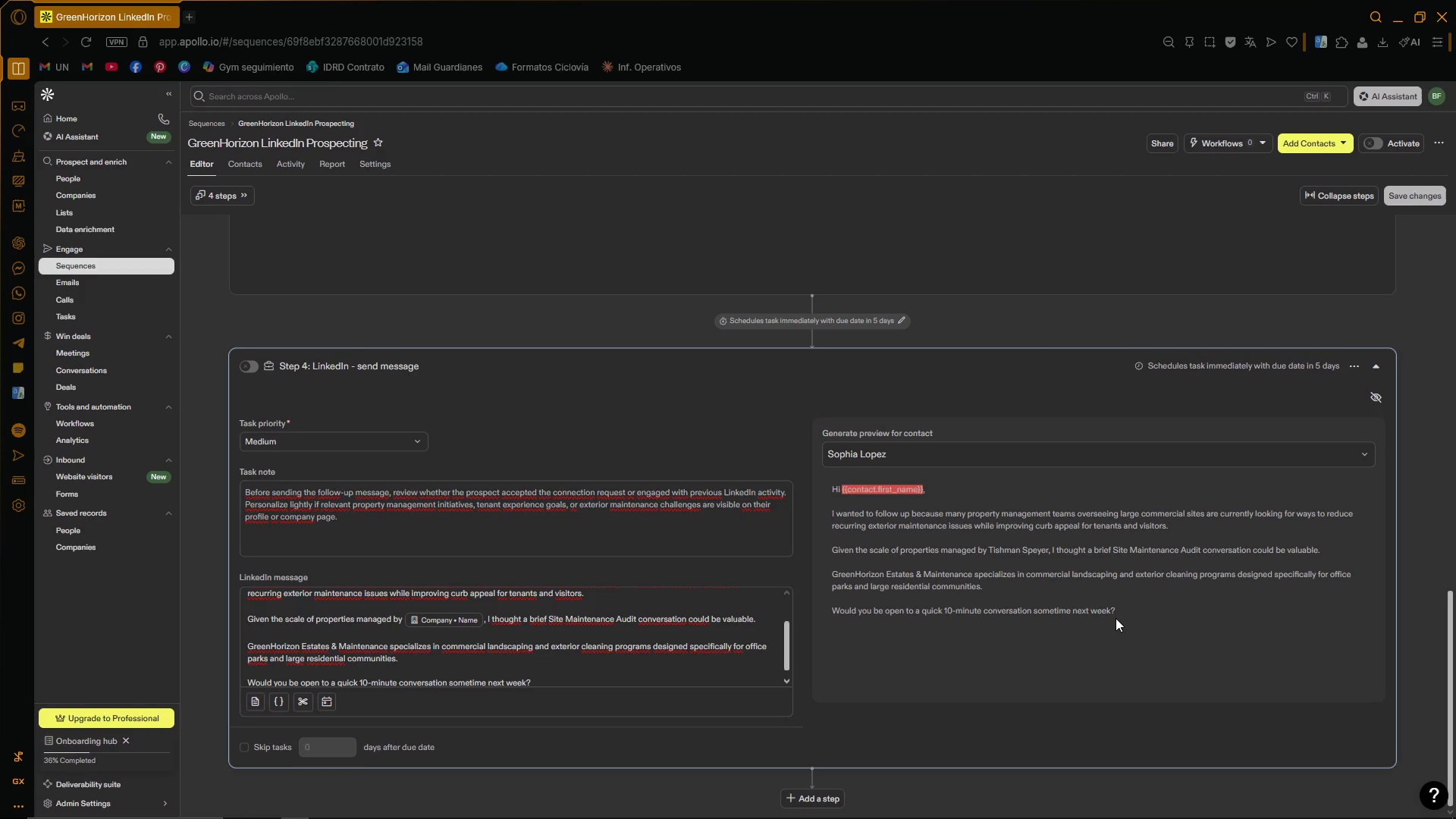 
wait(17.97)
 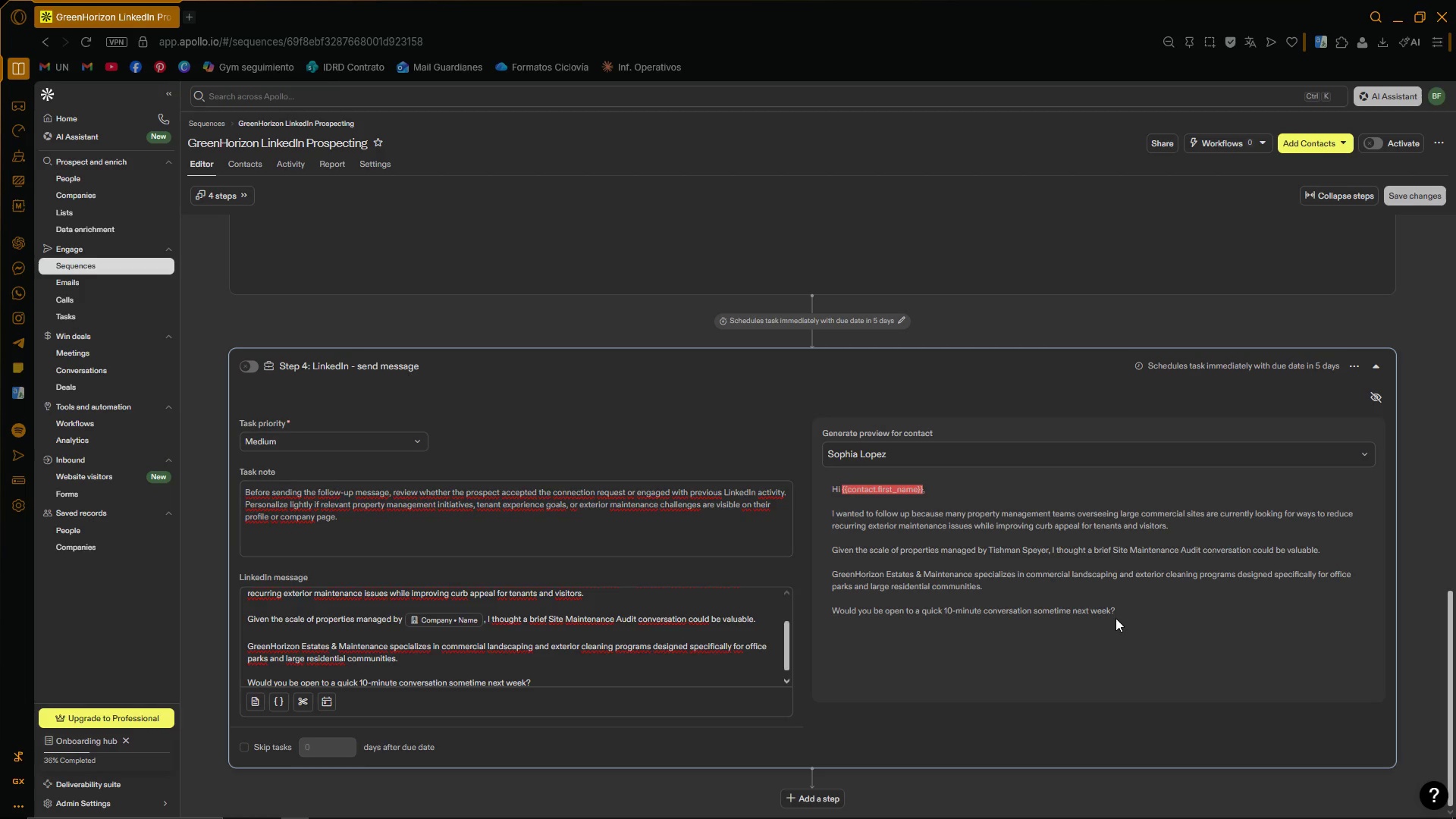 
left_click([1335, 147])
 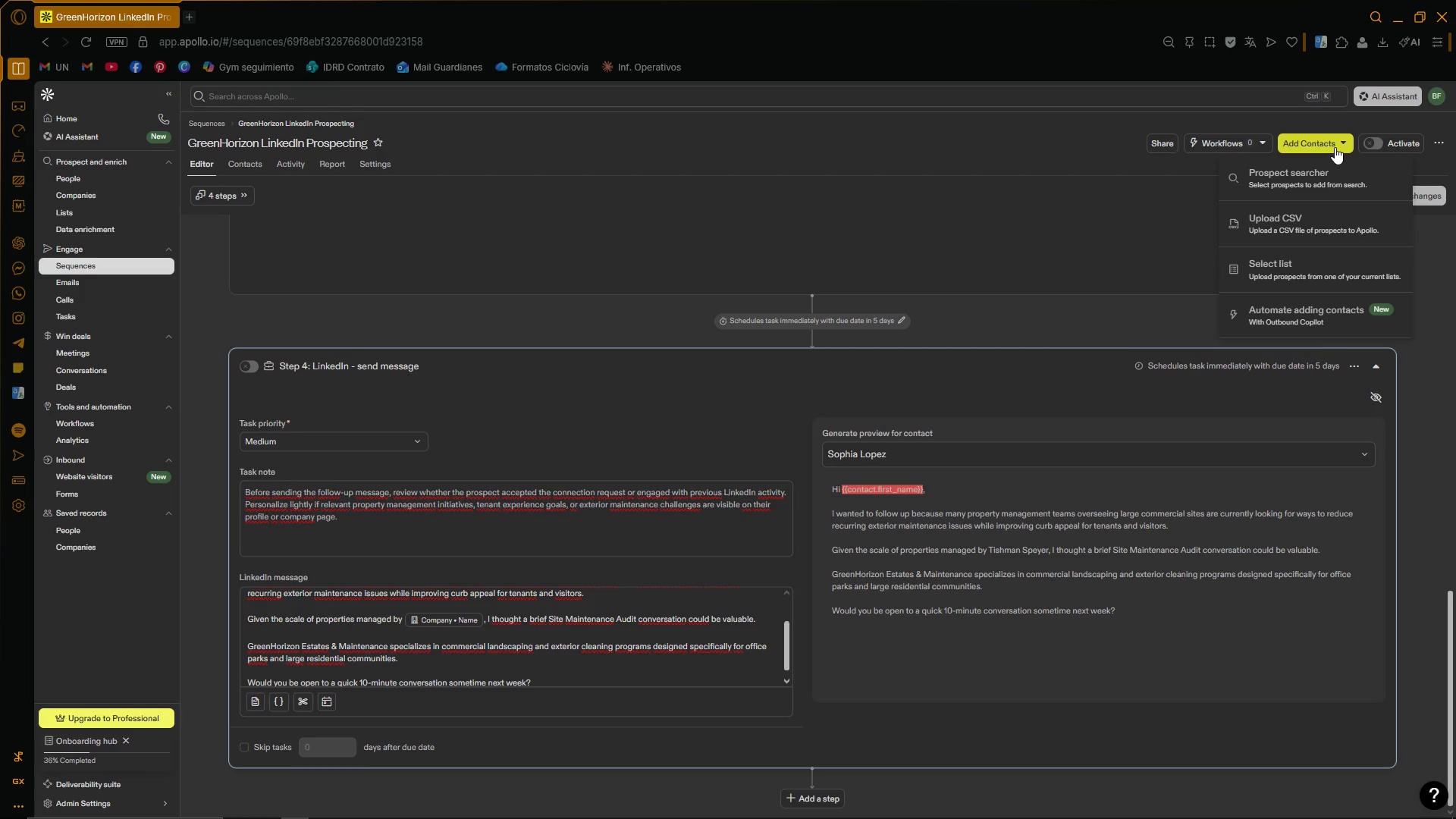 
left_click([1335, 147])
 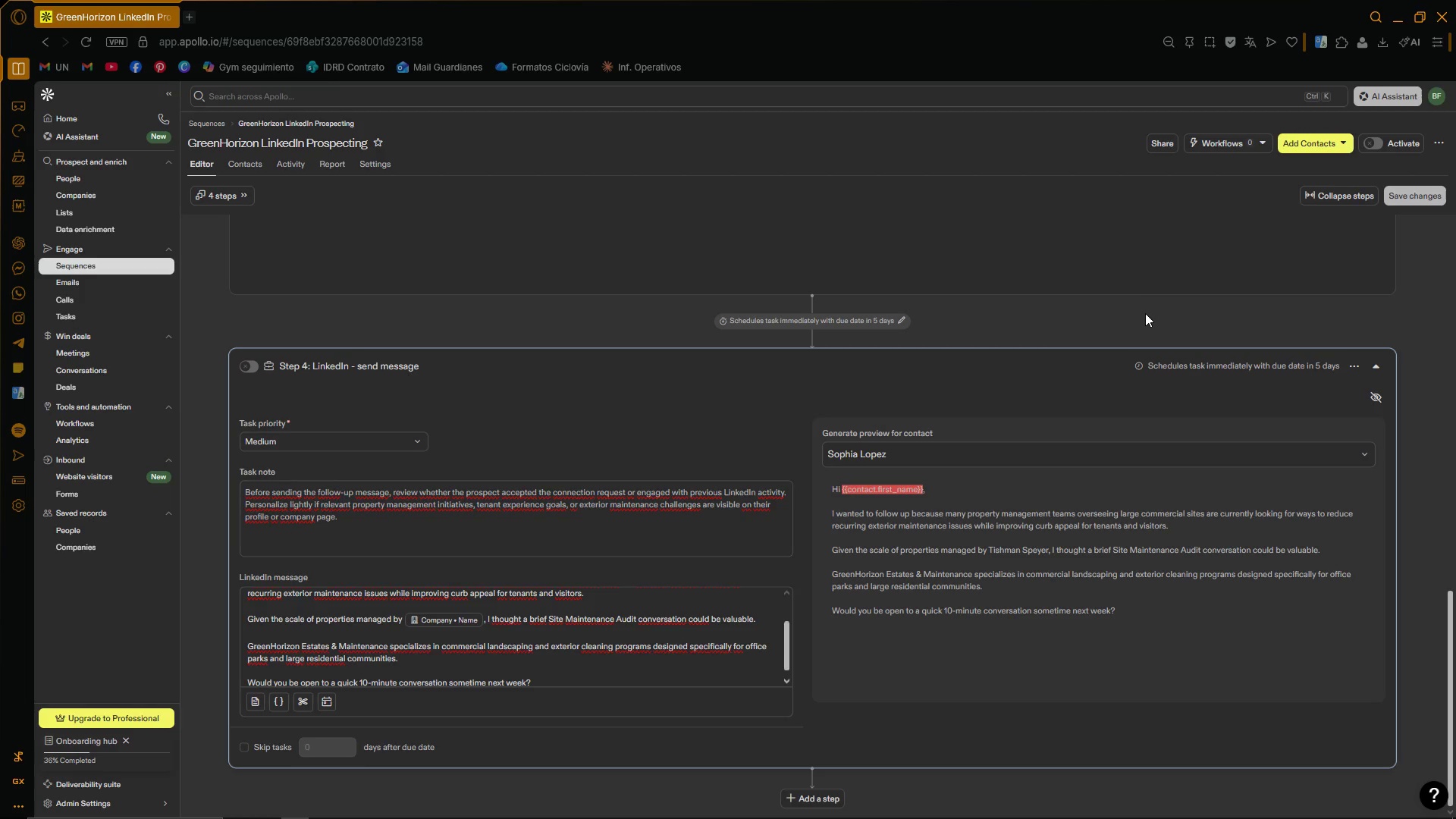 
left_click([1144, 314])
 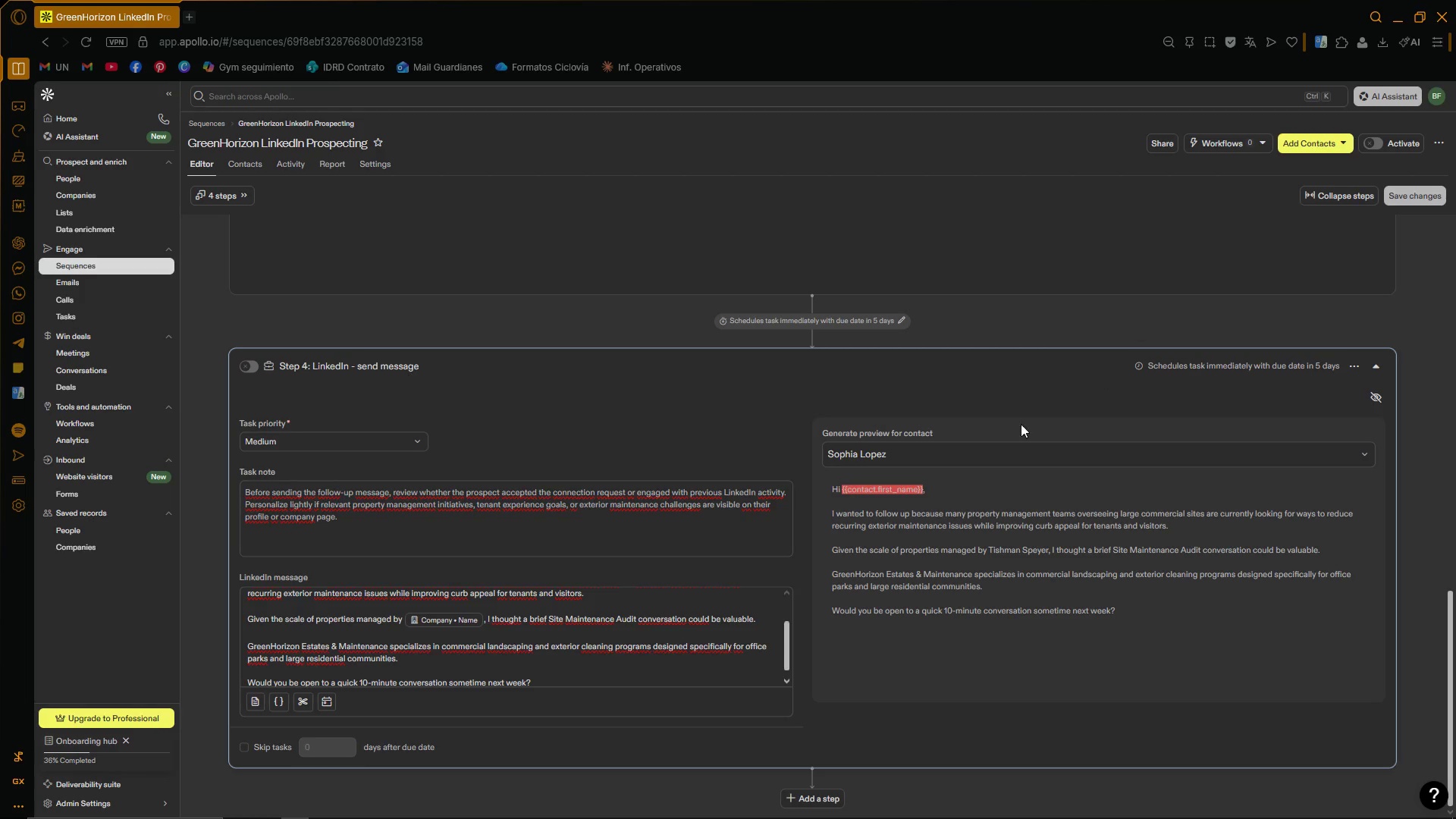 
scroll: coordinate [593, 483], scroll_direction: up, amount: 27.0
 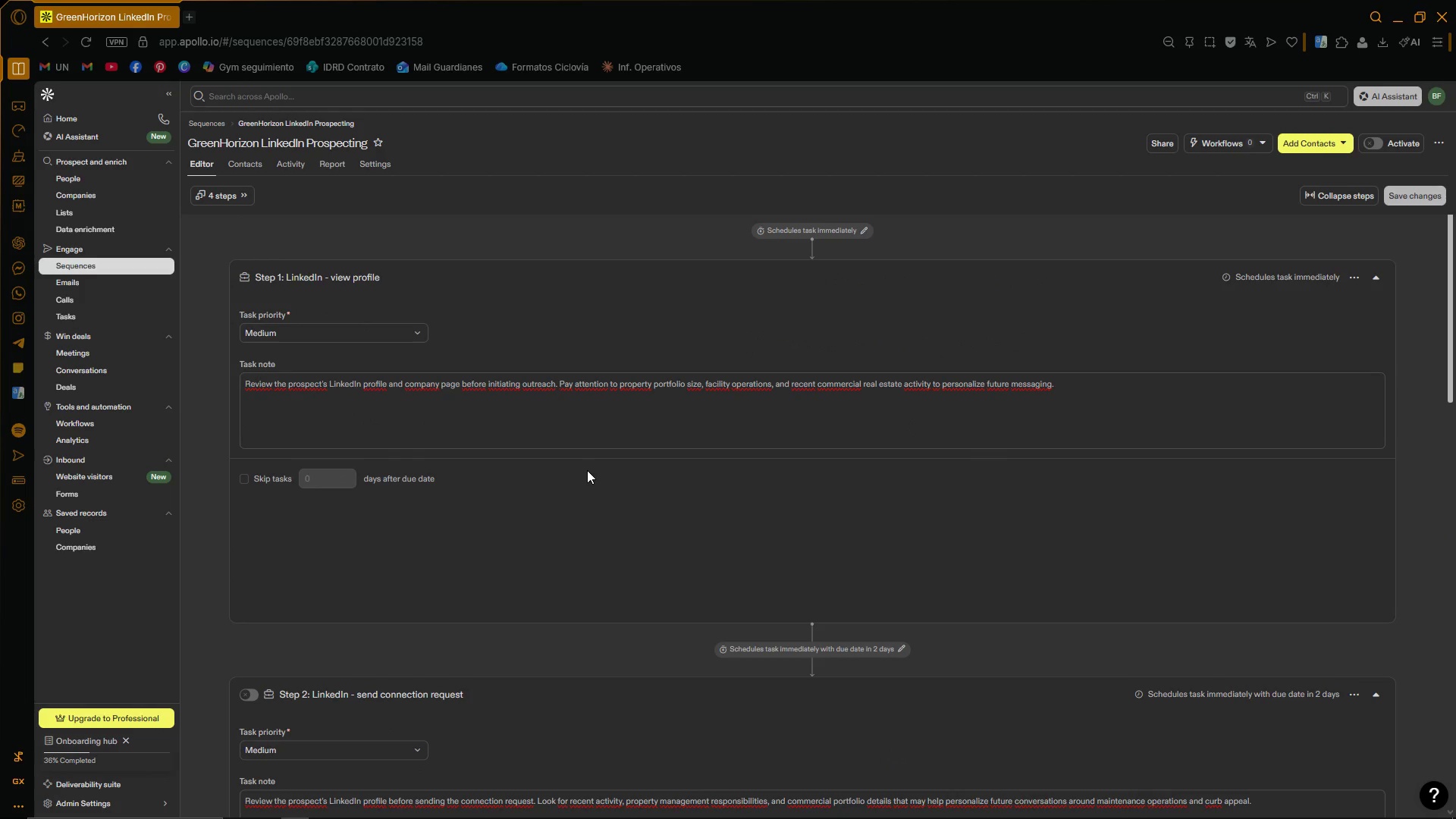 
scroll: coordinate [613, 405], scroll_direction: down, amount: 22.0
 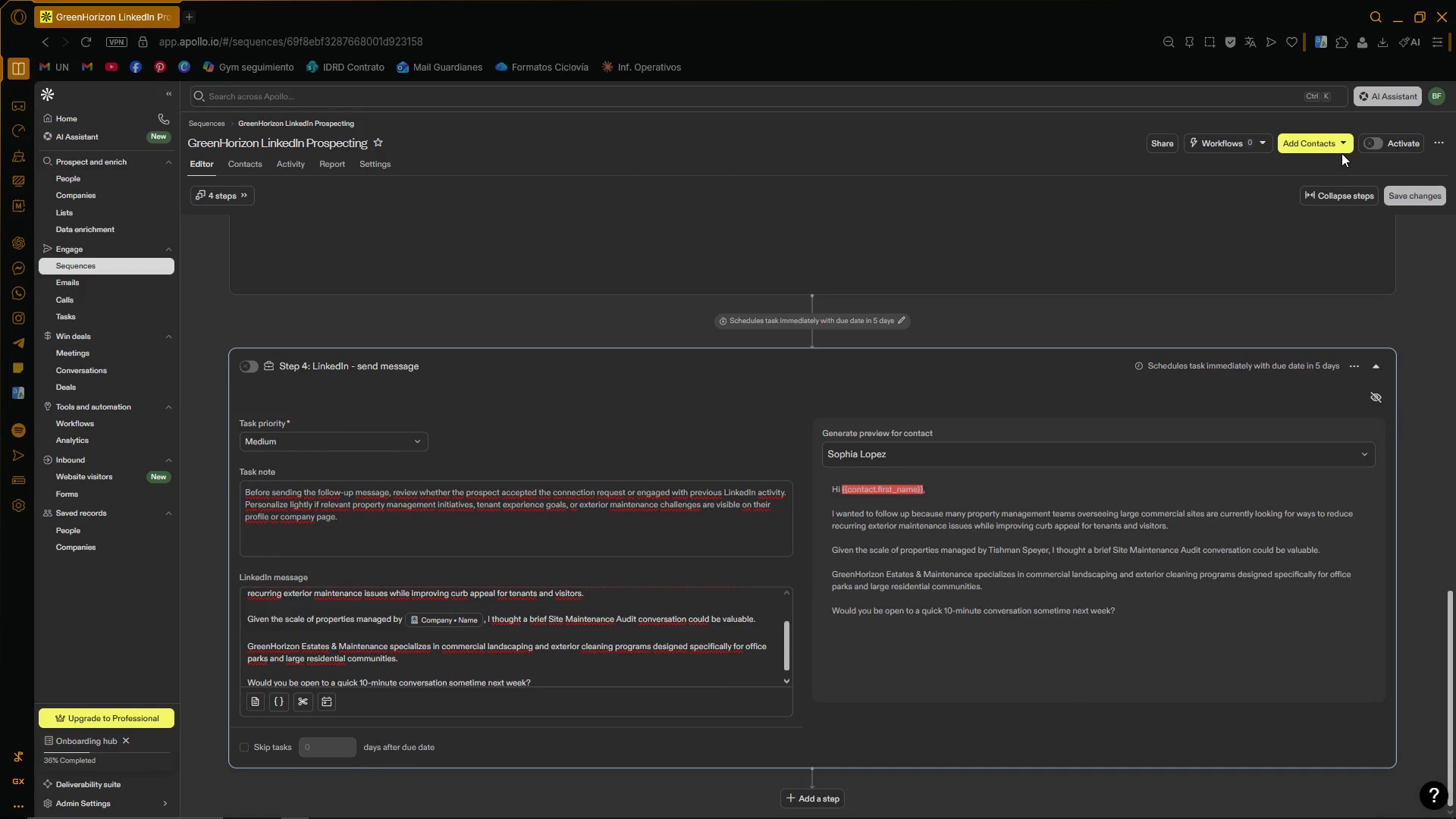 
left_click([1342, 140])
 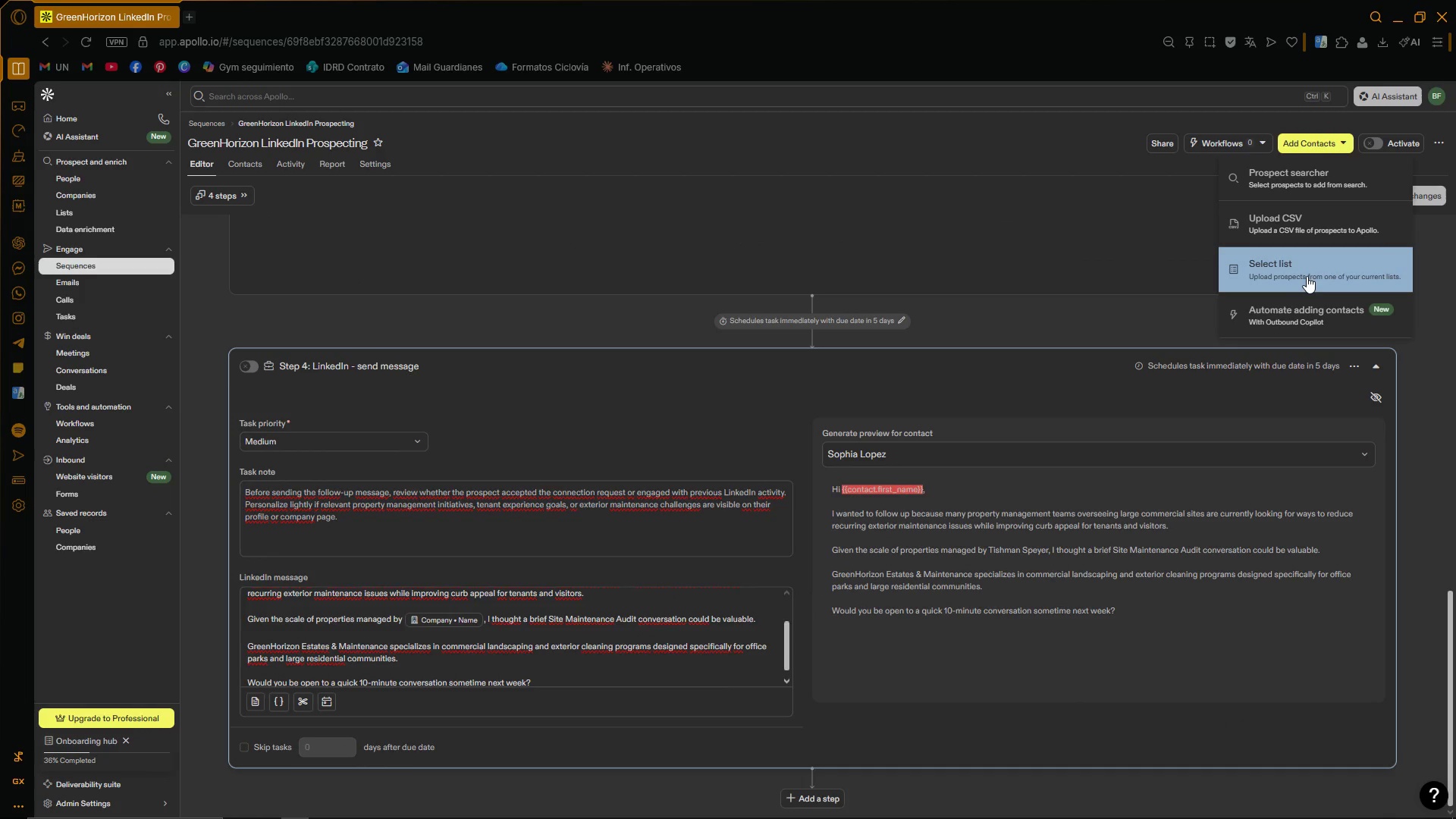 
left_click([1307, 276])
 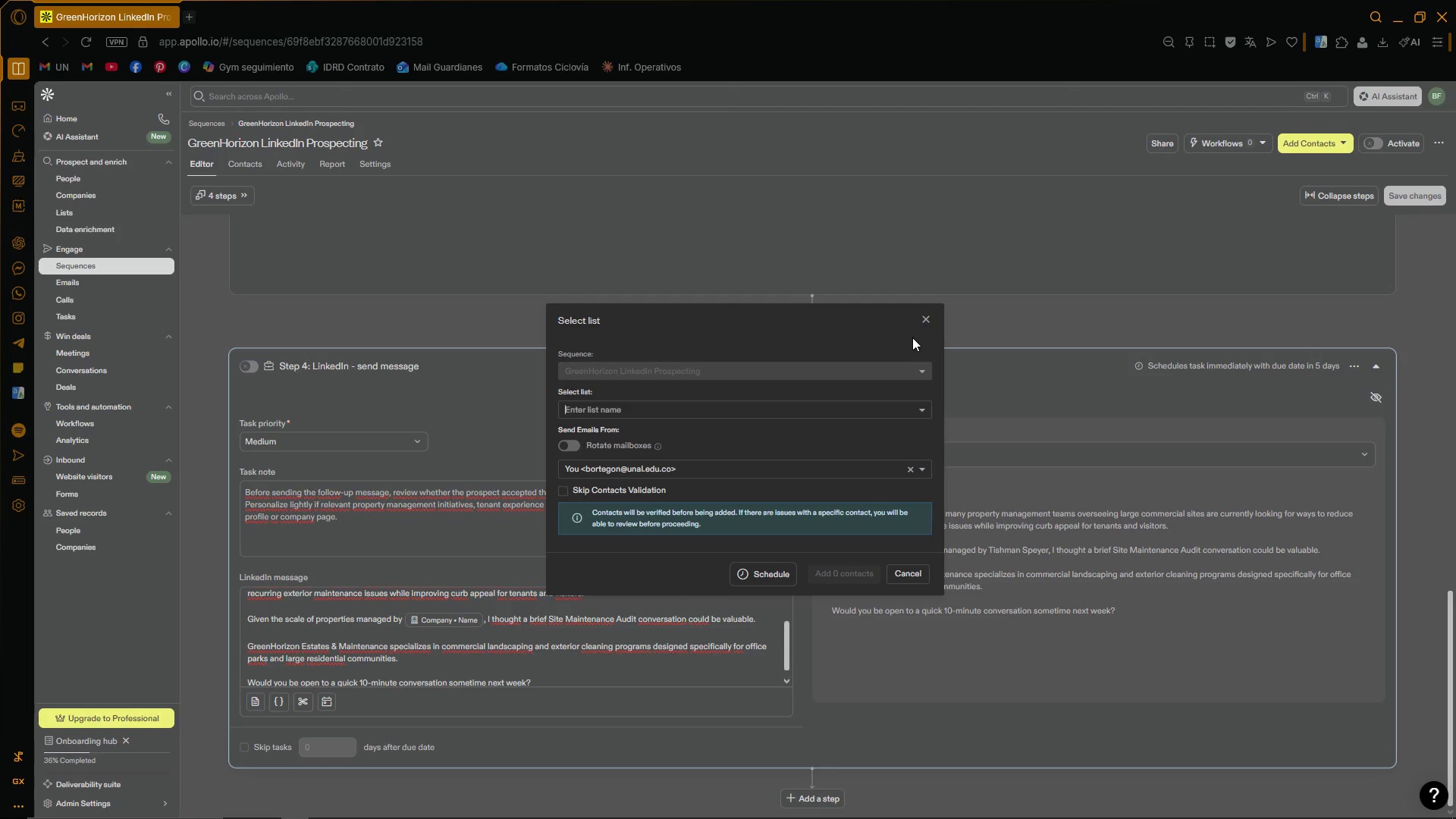 
left_click([931, 318])